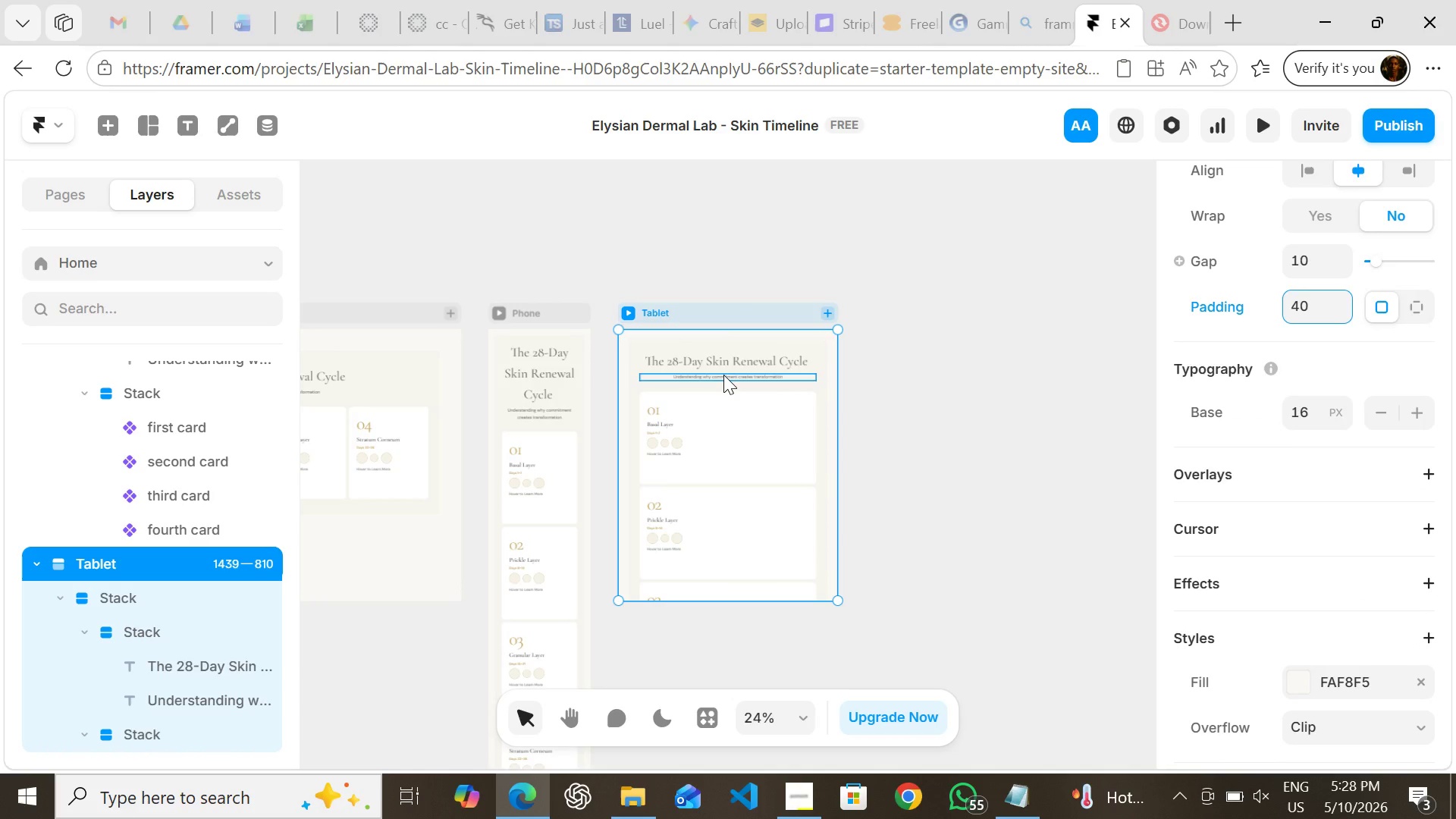 
left_click([725, 362])
 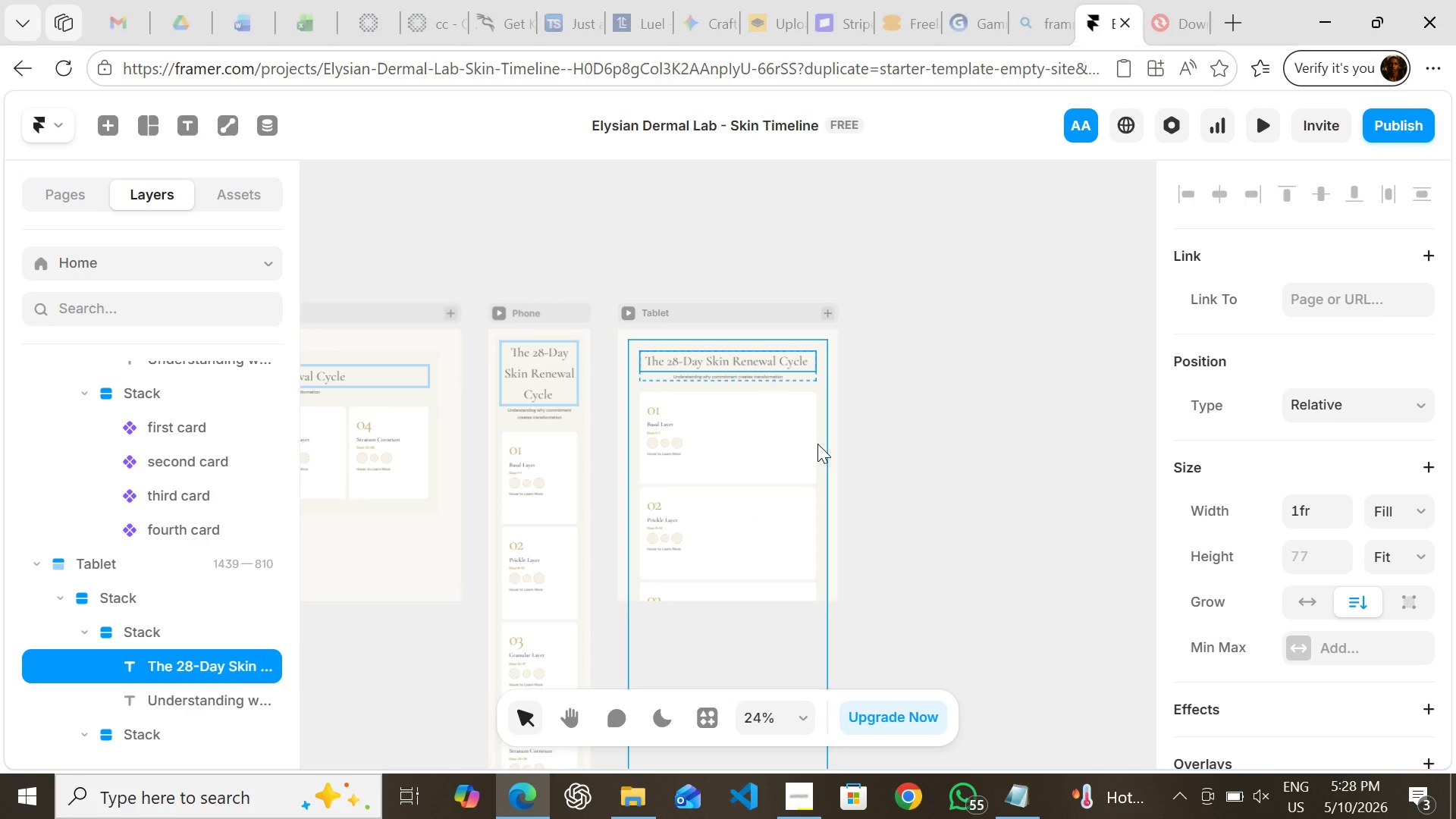 
wait(5.09)
 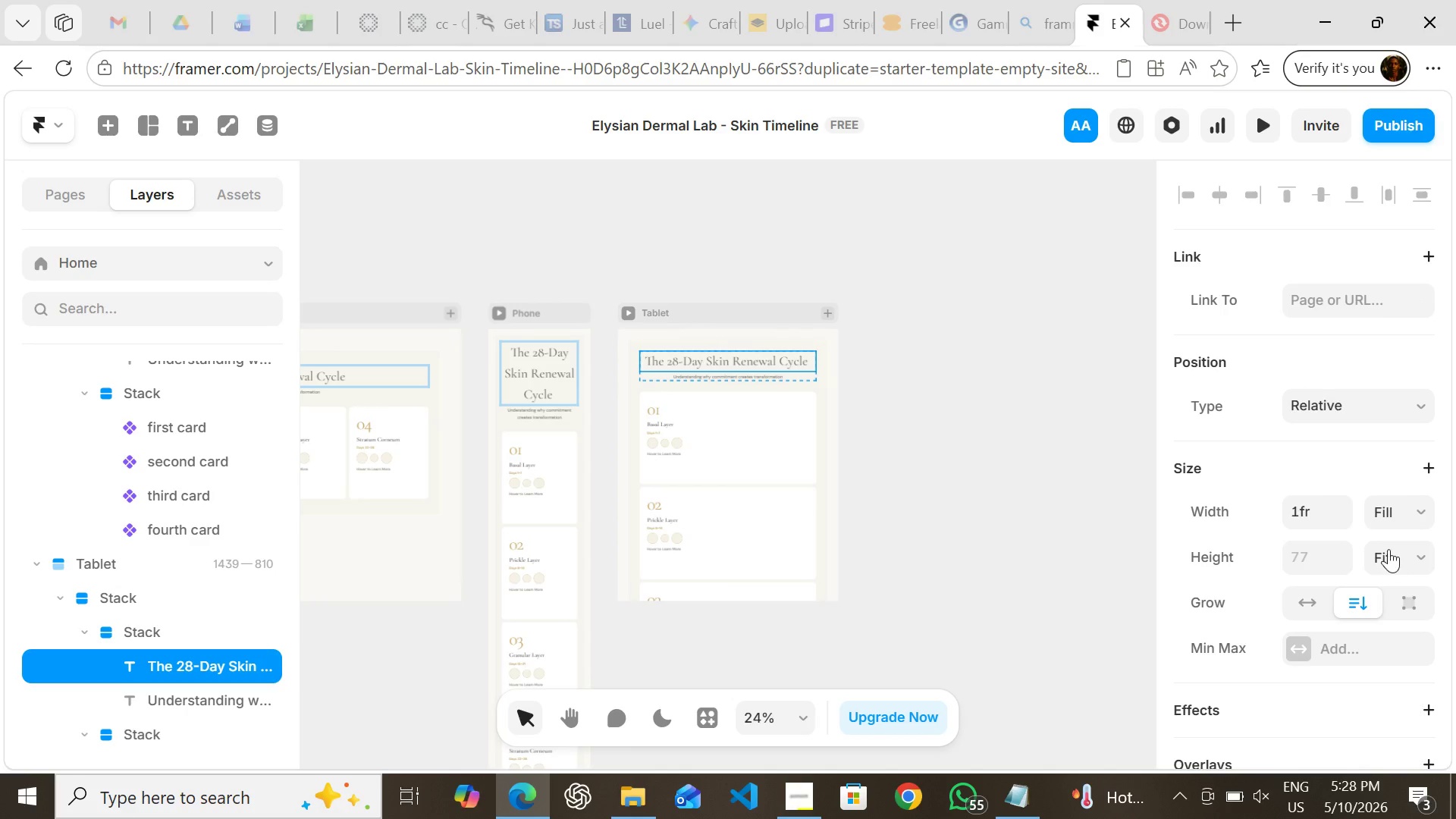 
left_click([749, 307])
 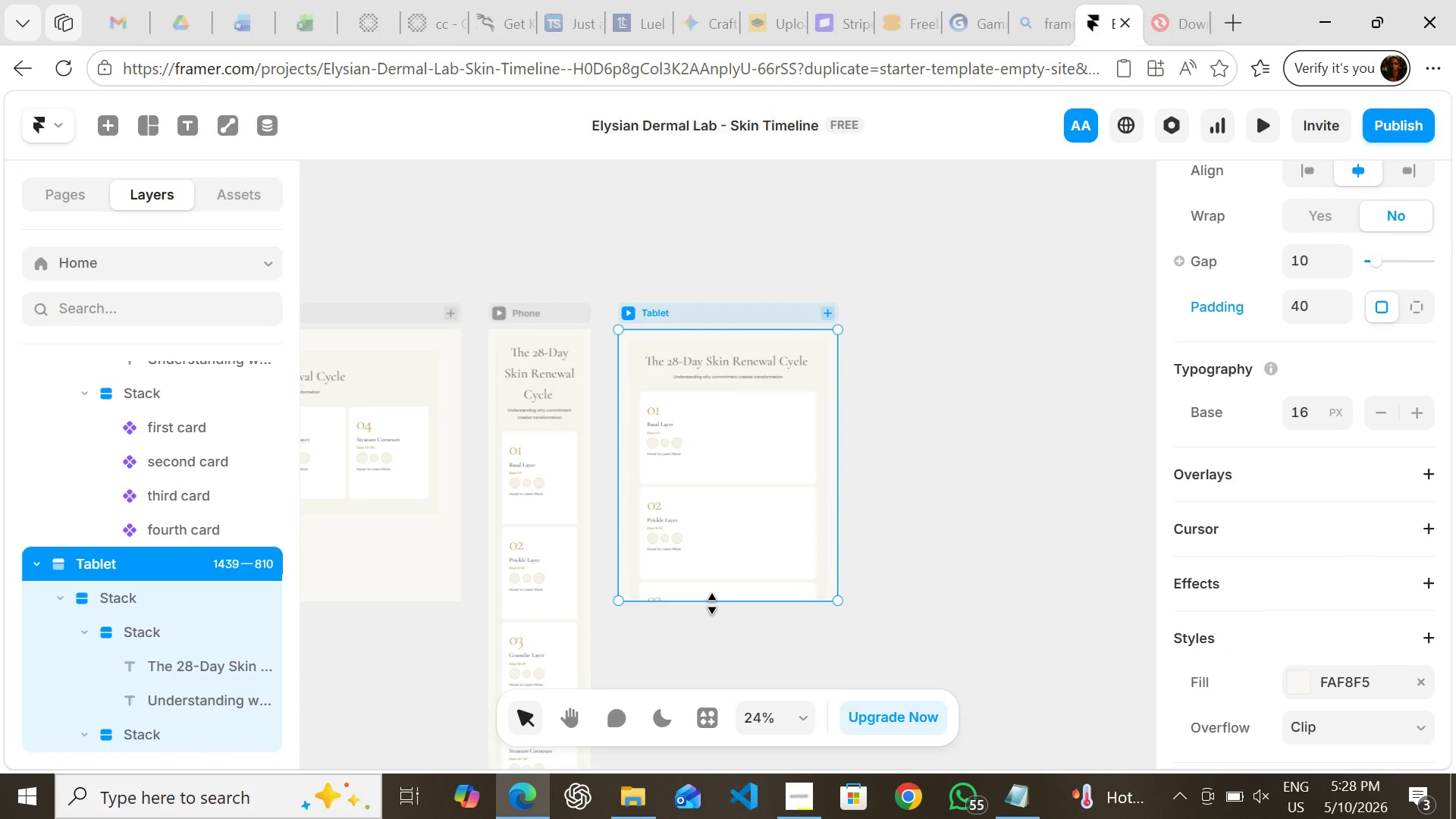 
left_click_drag(start_coordinate=[712, 604], to_coordinate=[748, 623])
 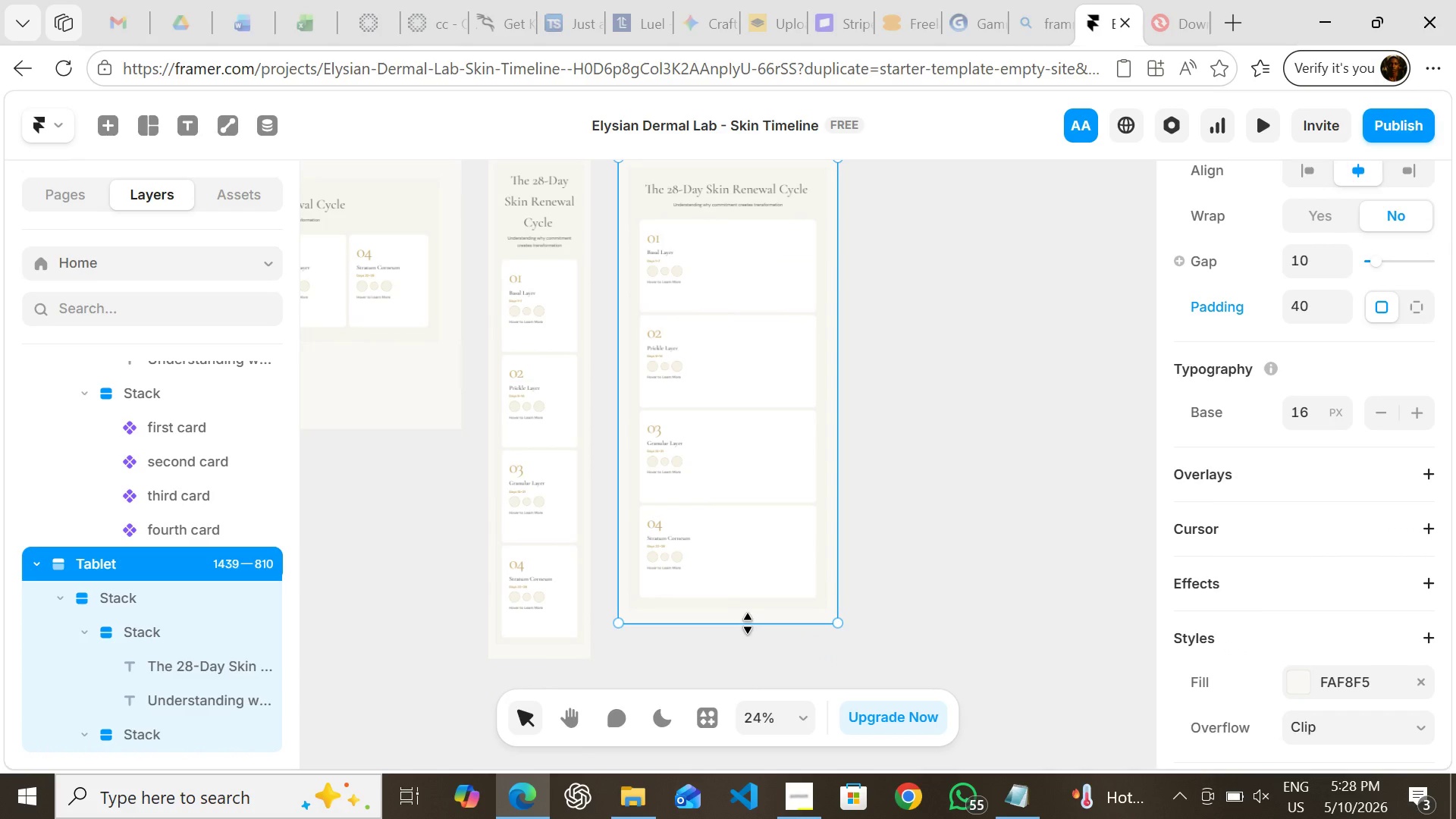 
wait(24.52)
 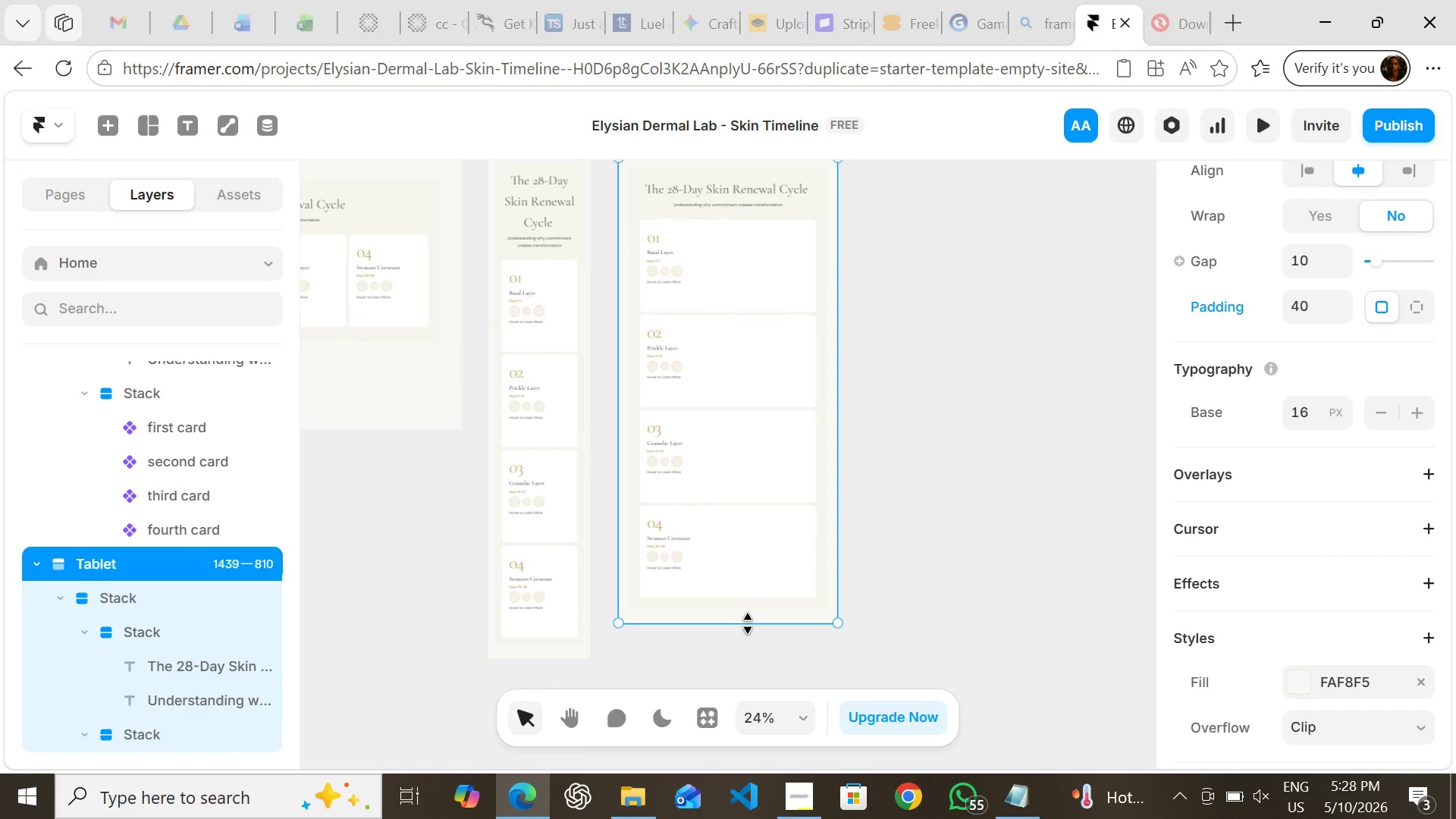 
left_click([359, 213])
 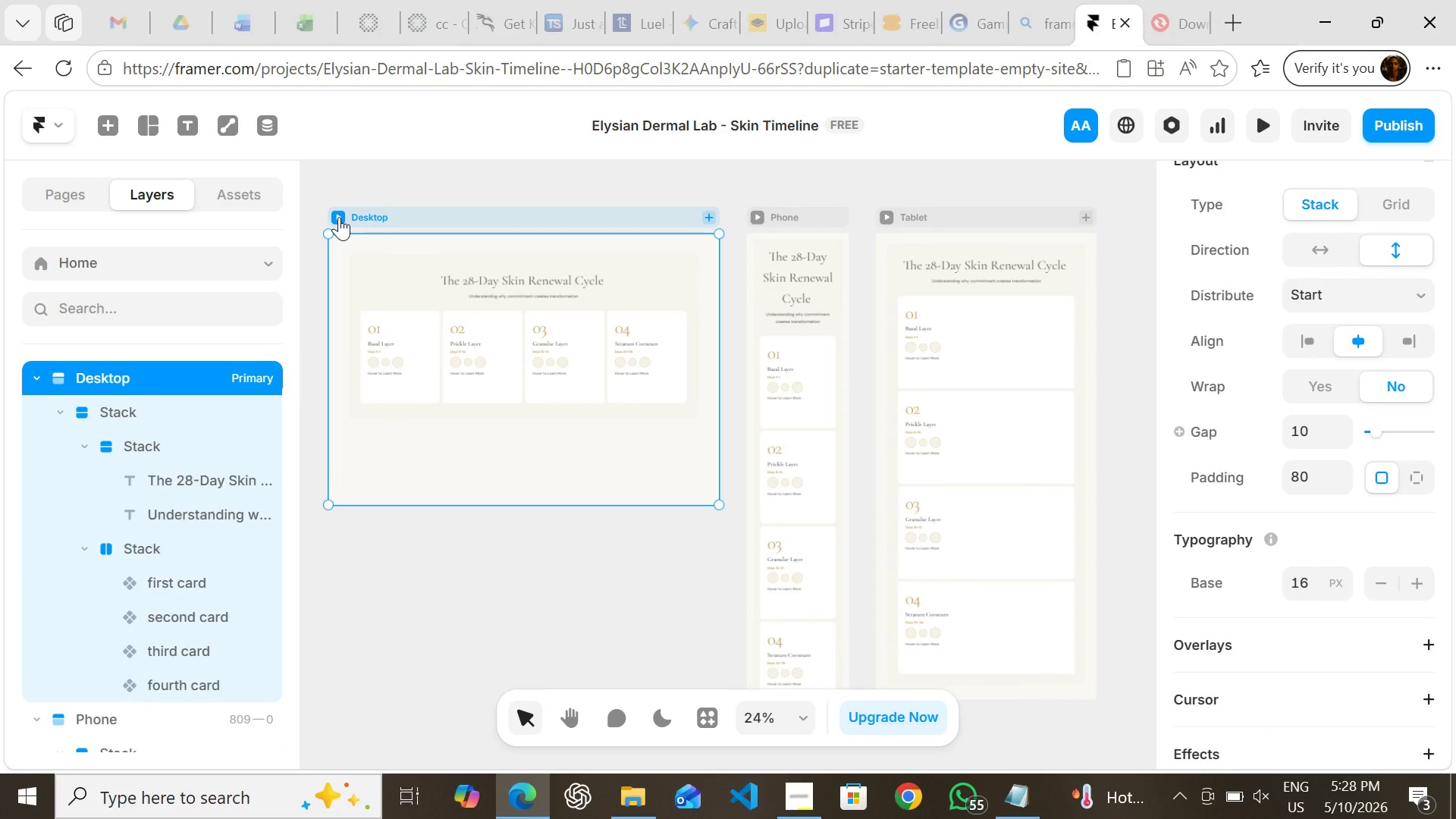 
left_click([339, 217])
 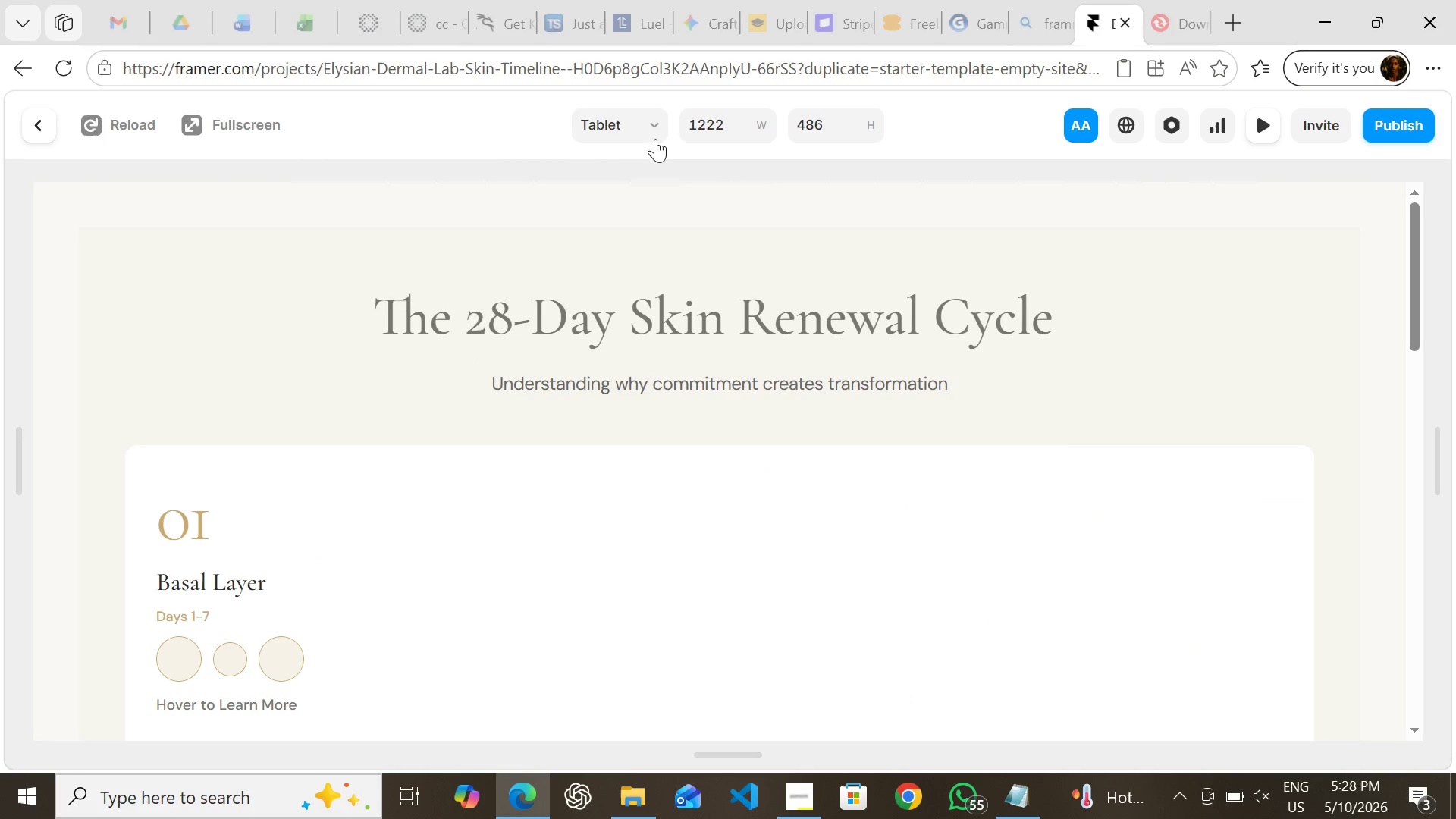 
left_click([634, 107])
 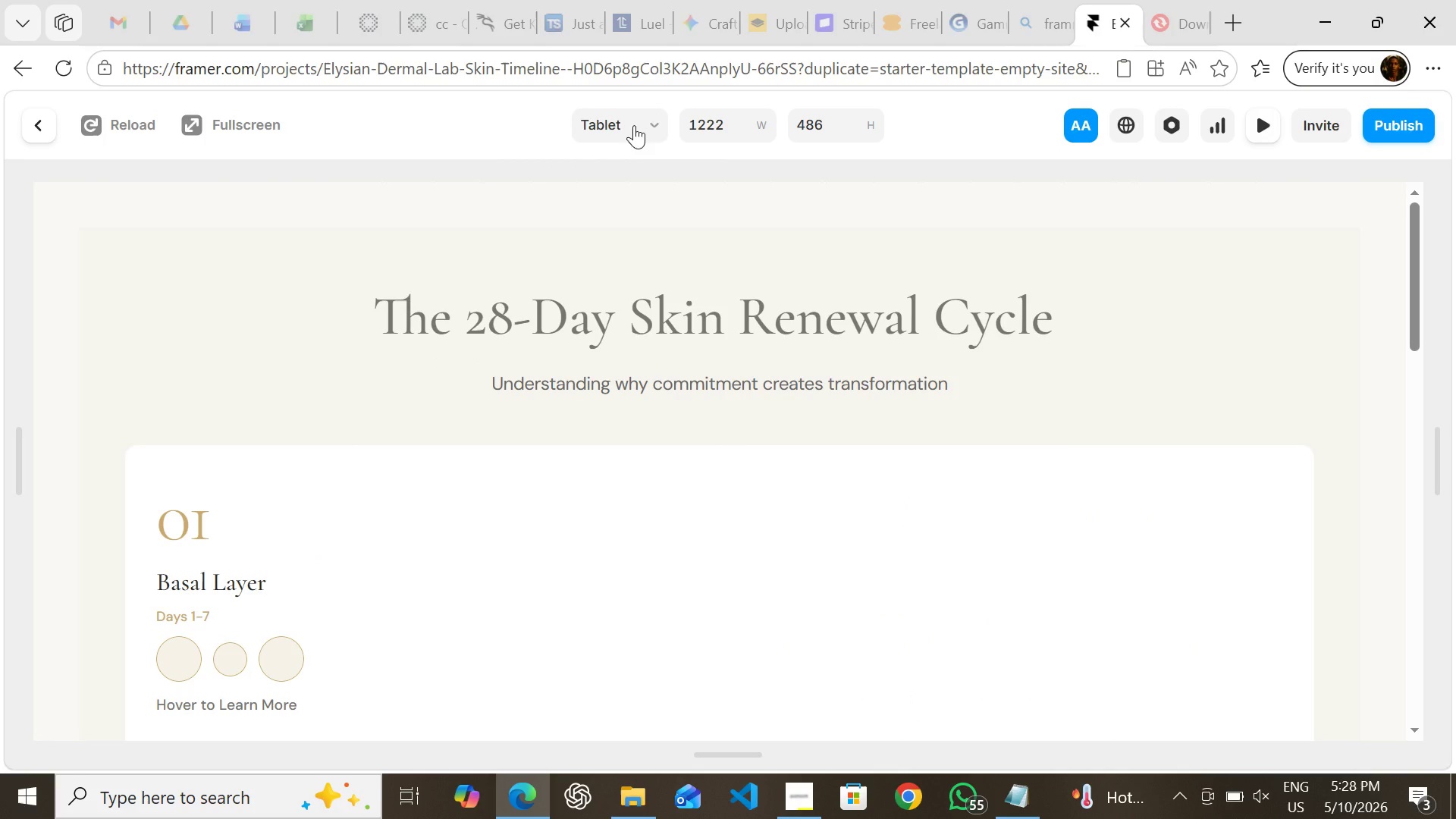 
left_click([634, 125])
 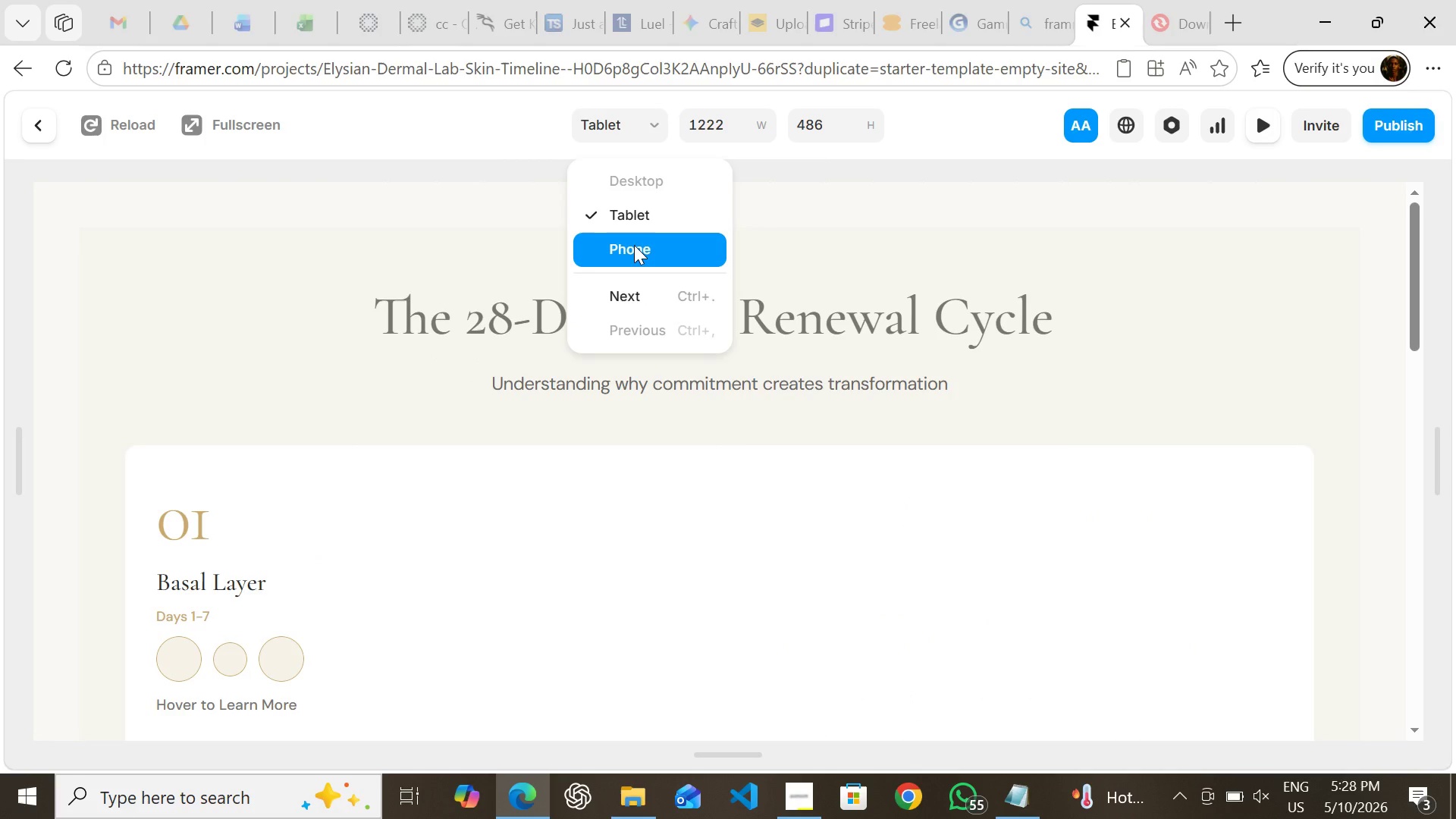 
left_click([634, 245])
 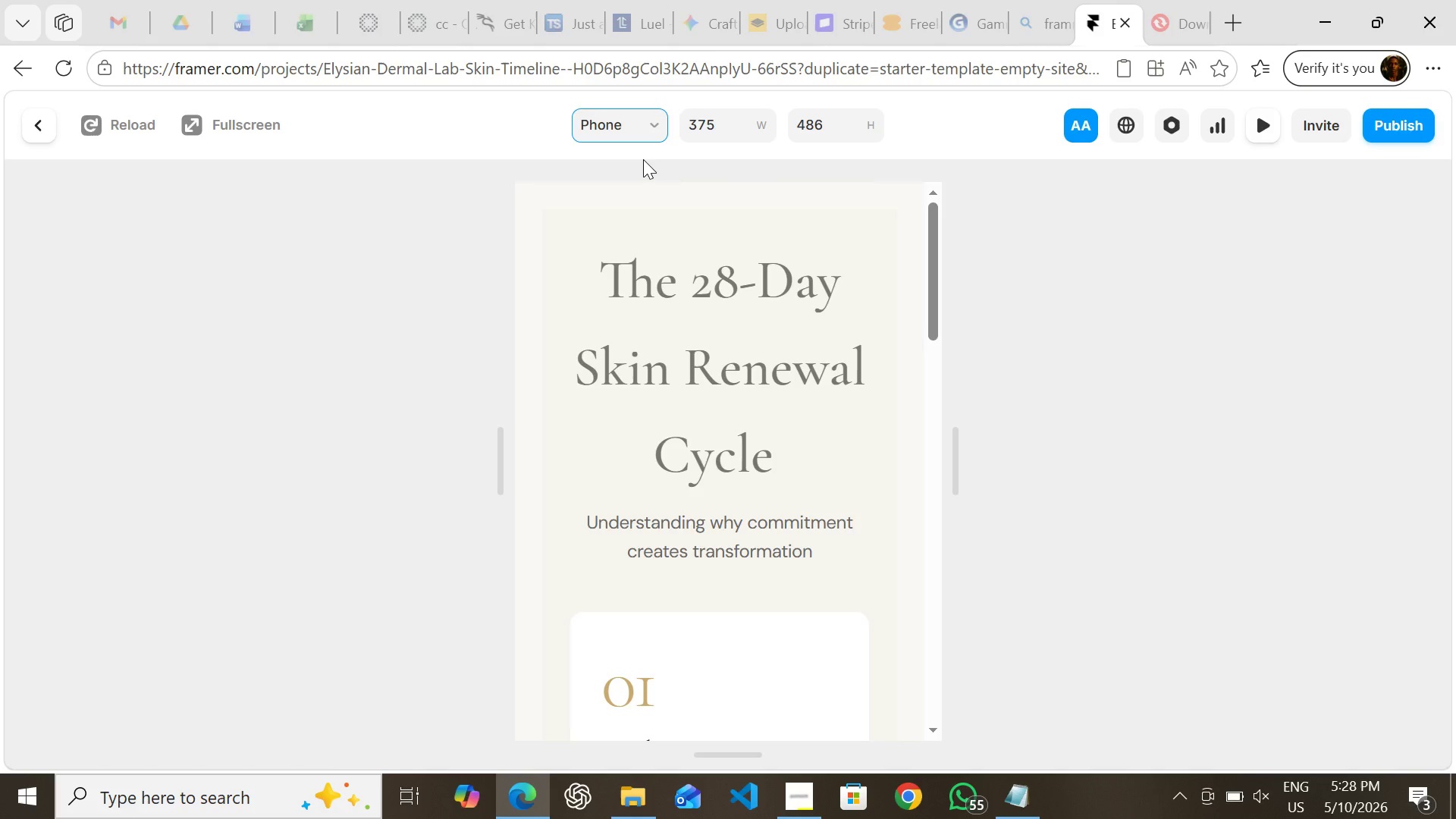 
wait(7.2)
 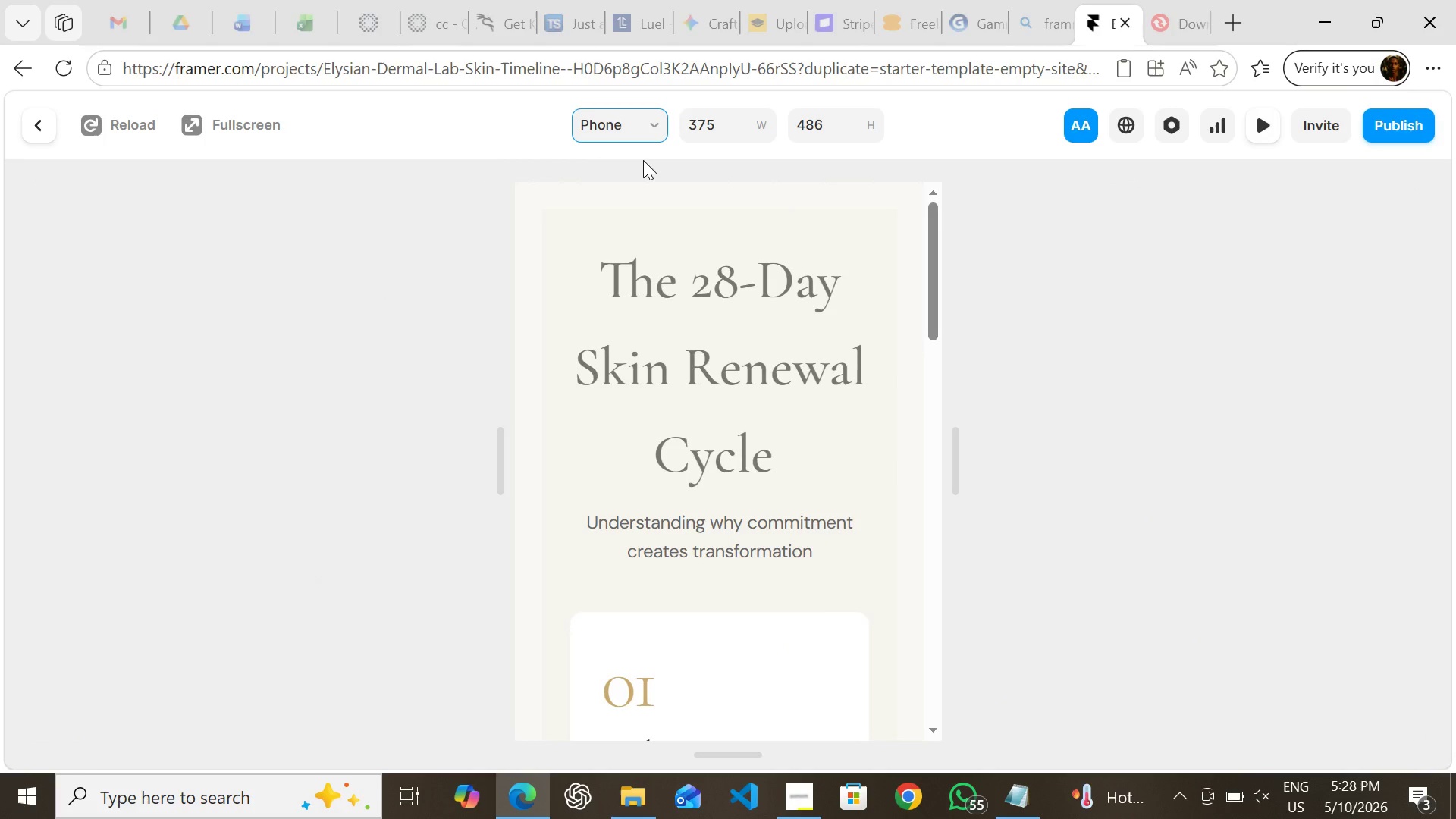 
left_click_drag(start_coordinate=[626, 123], to_coordinate=[660, 215])
 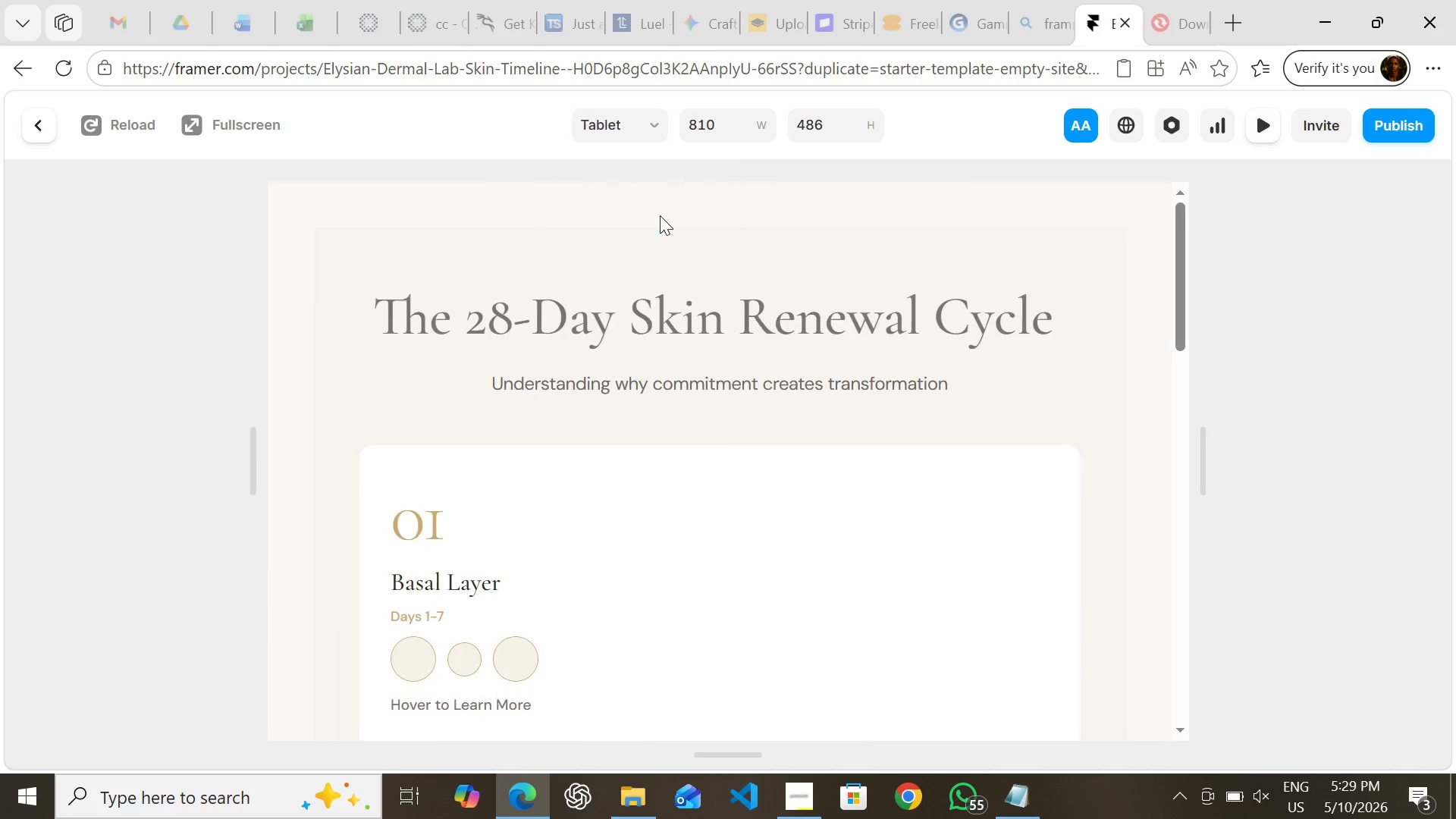 
left_click([660, 215])
 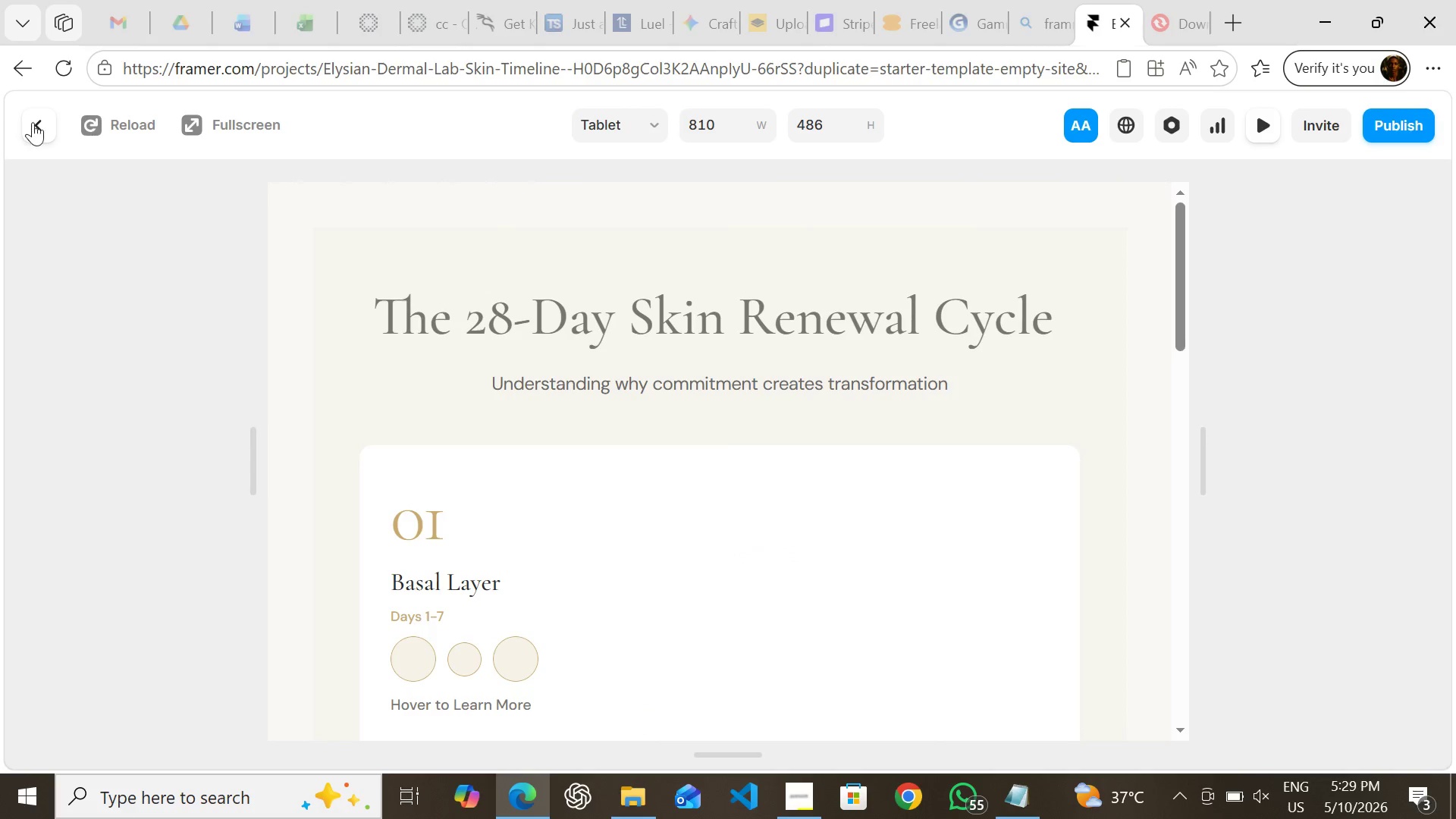 
left_click([46, 123])
 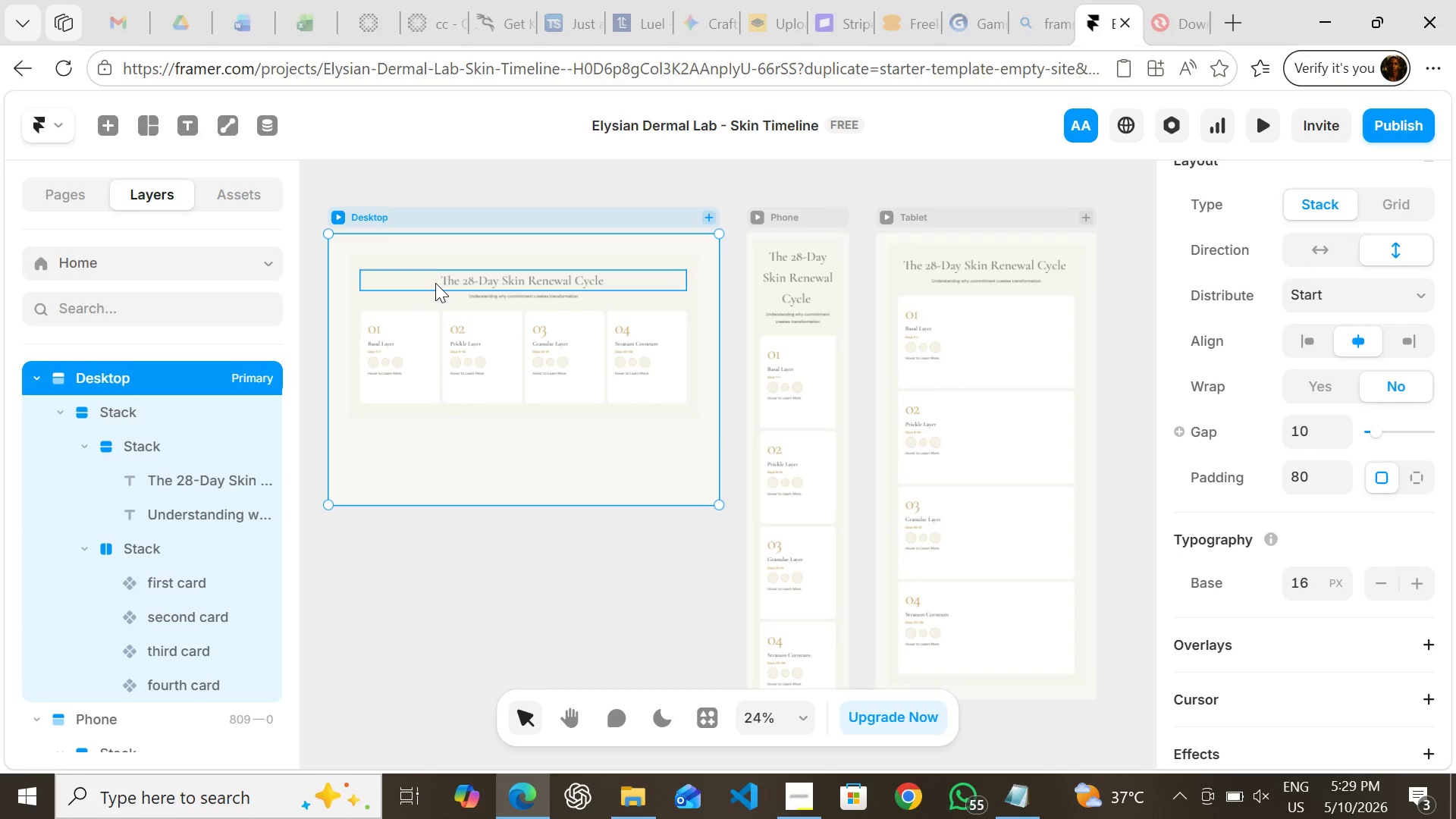 
wait(5.95)
 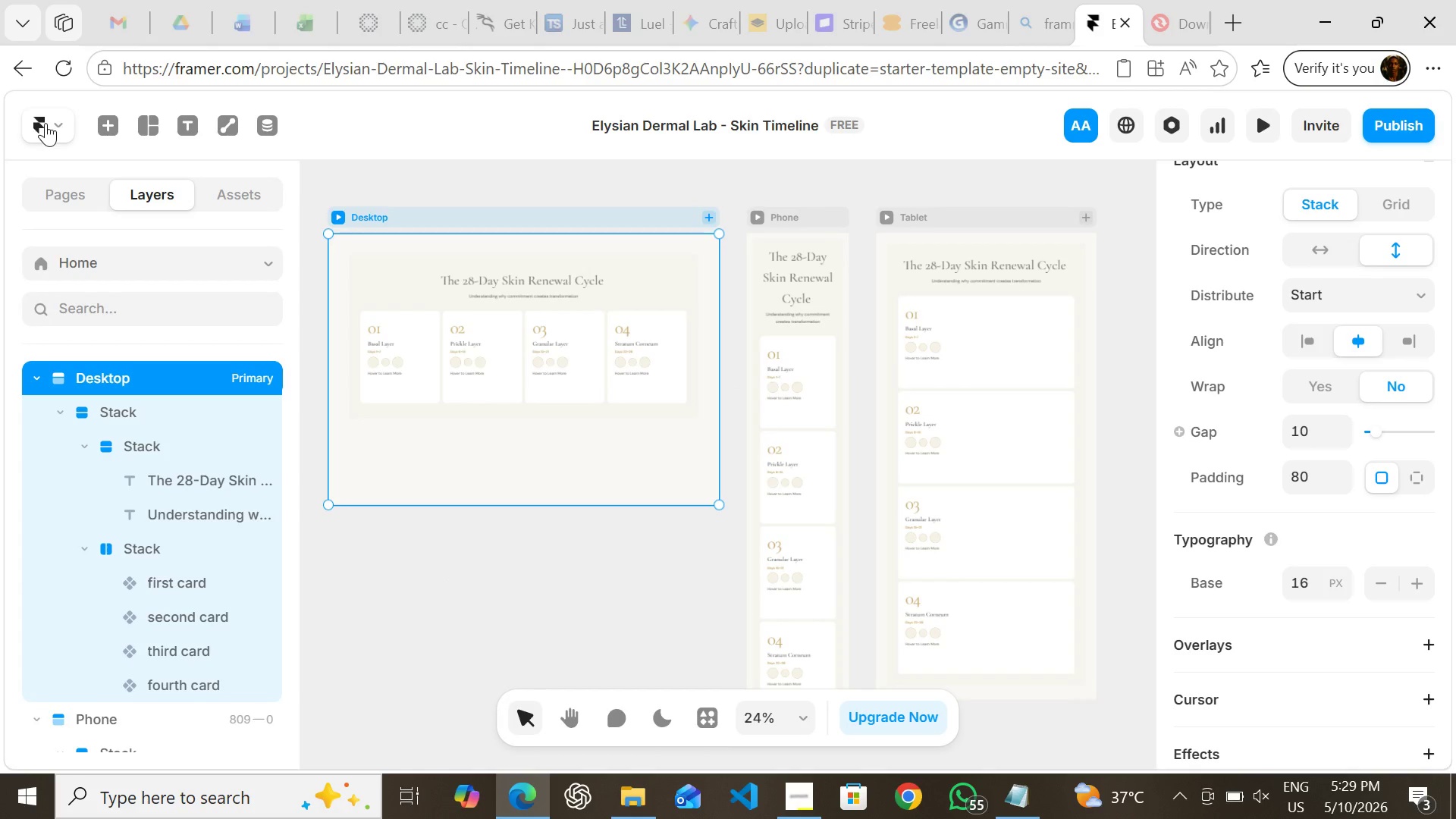 
left_click([788, 217])
 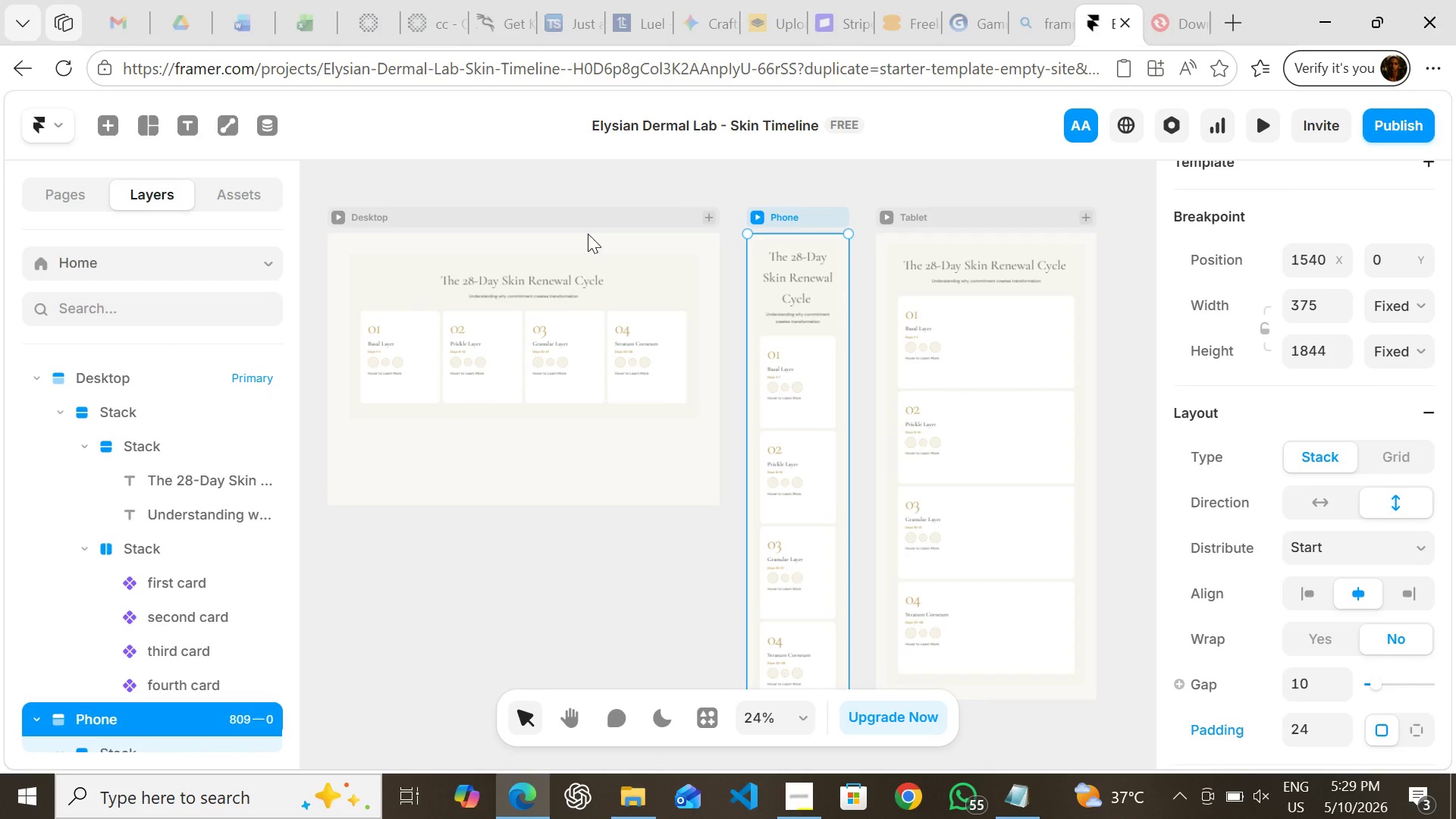 
left_click([585, 209])
 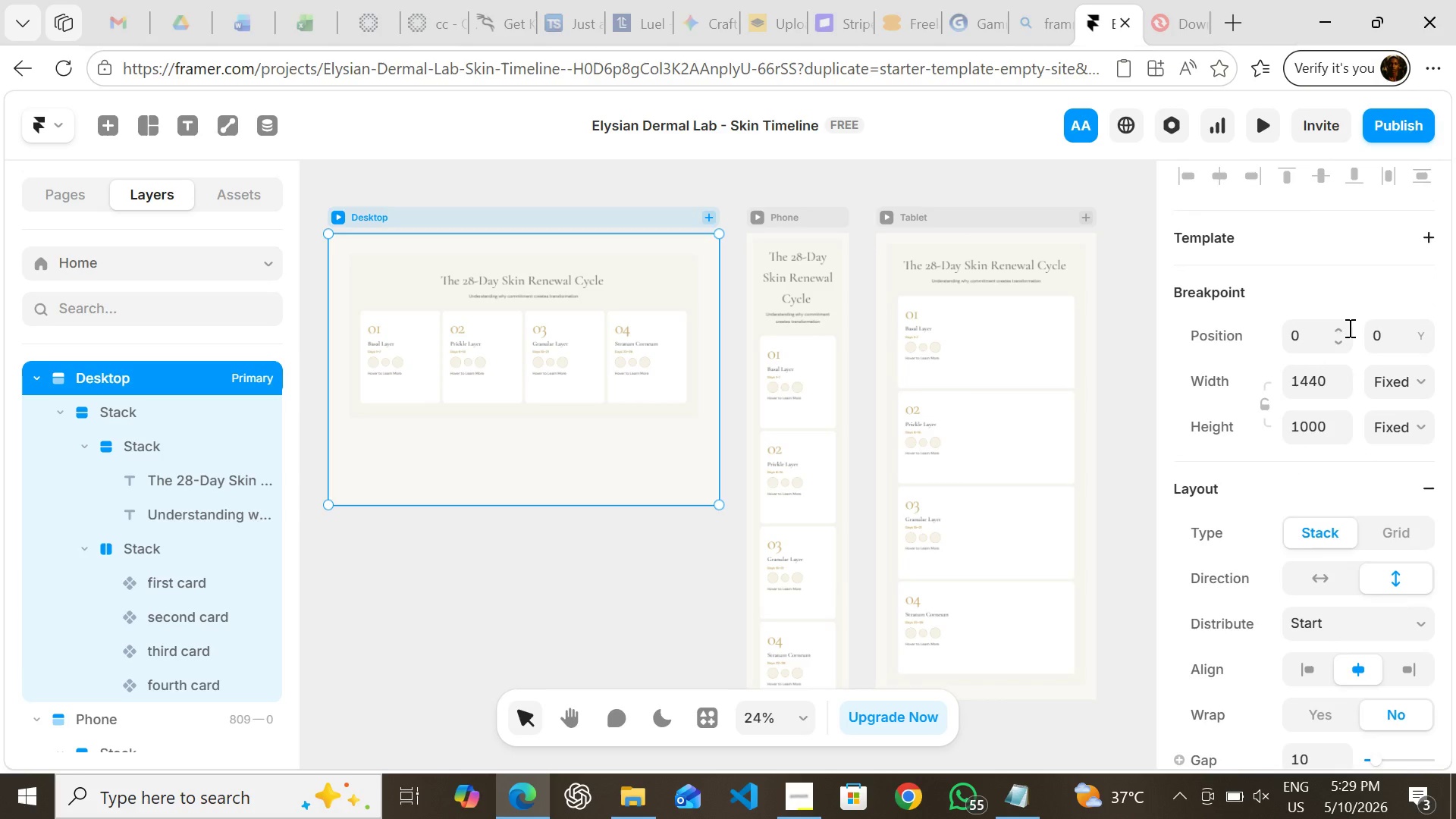 
wait(19.56)
 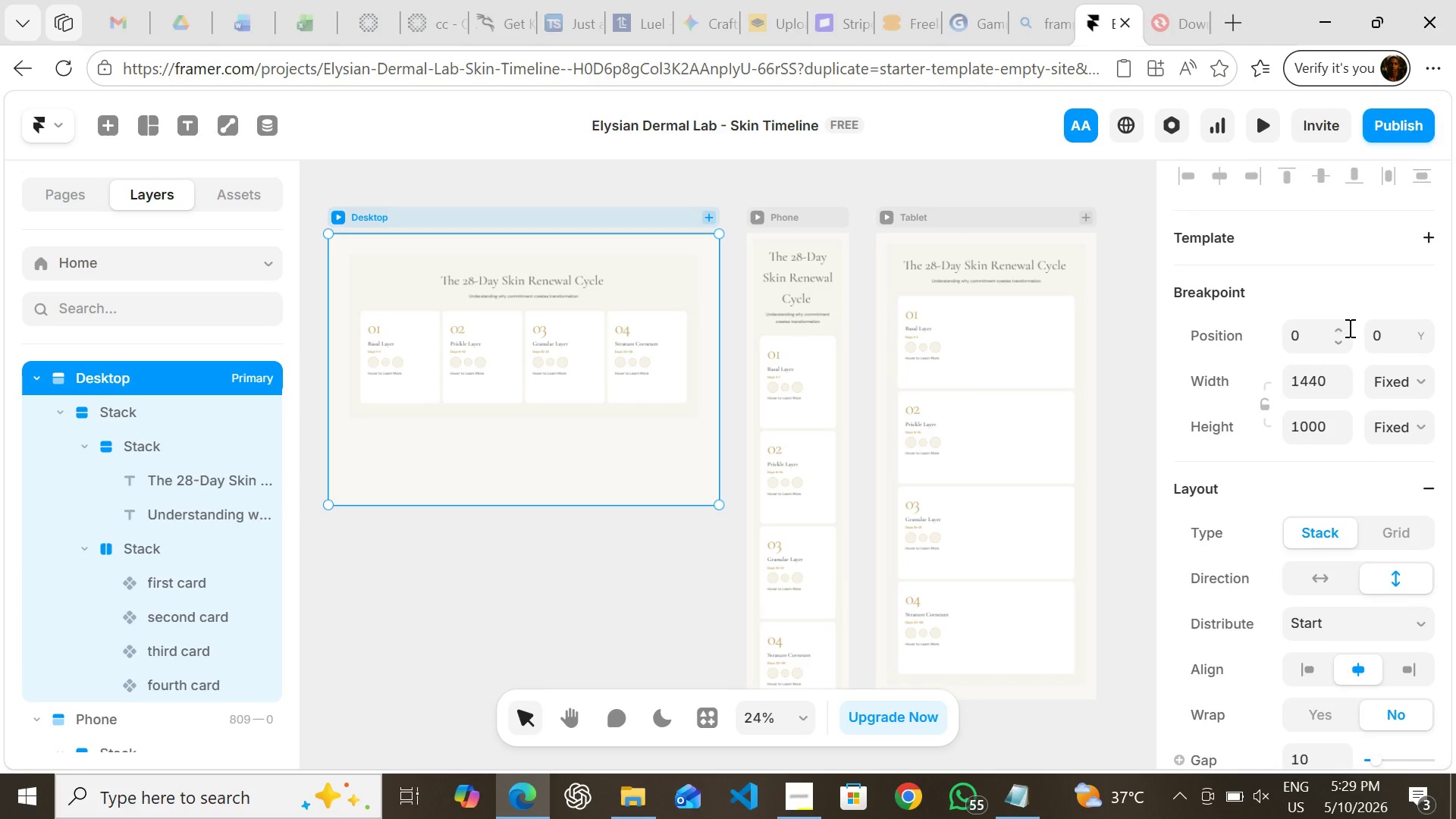 
left_click([657, 231])
 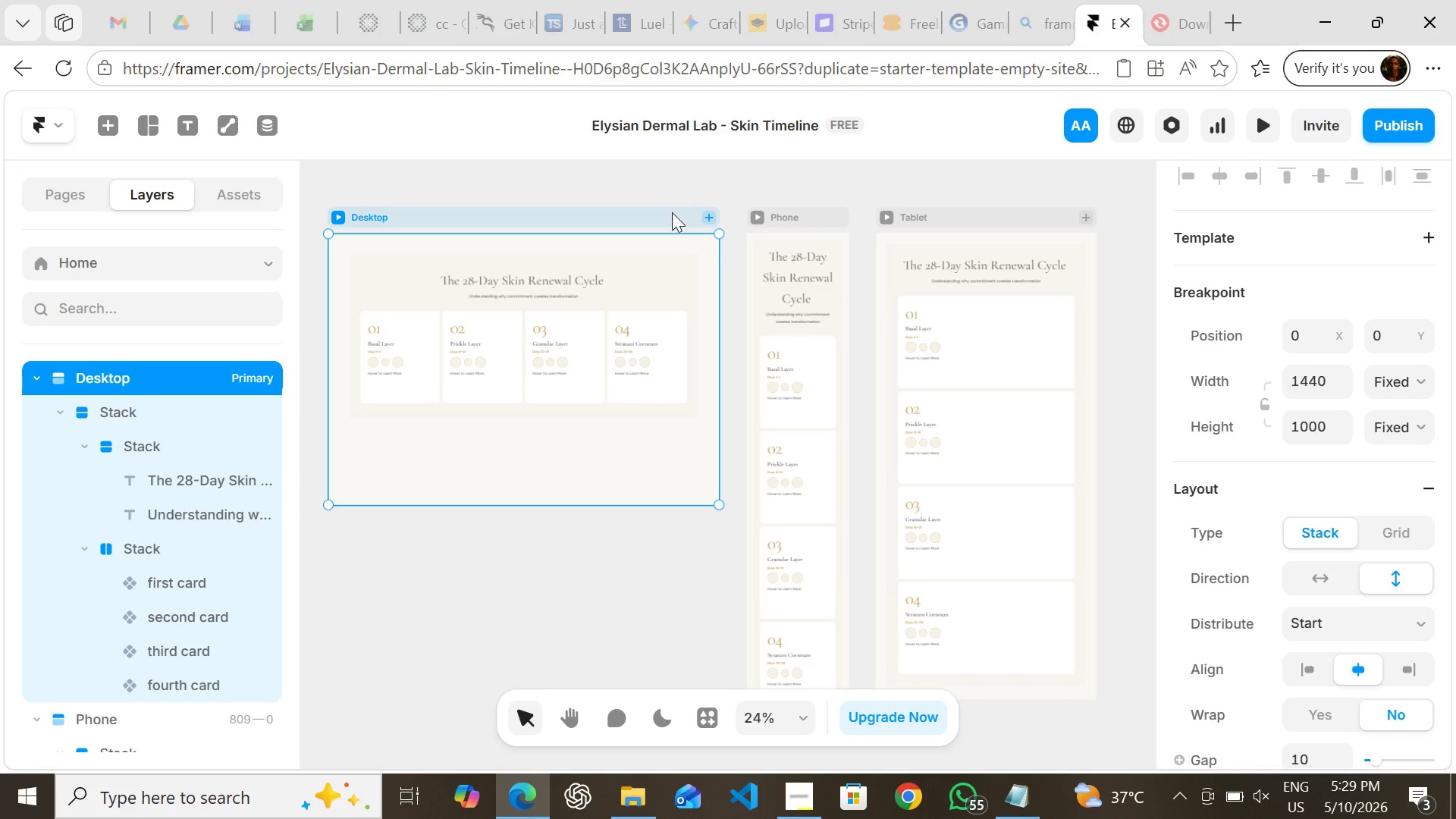 
left_click([671, 212])
 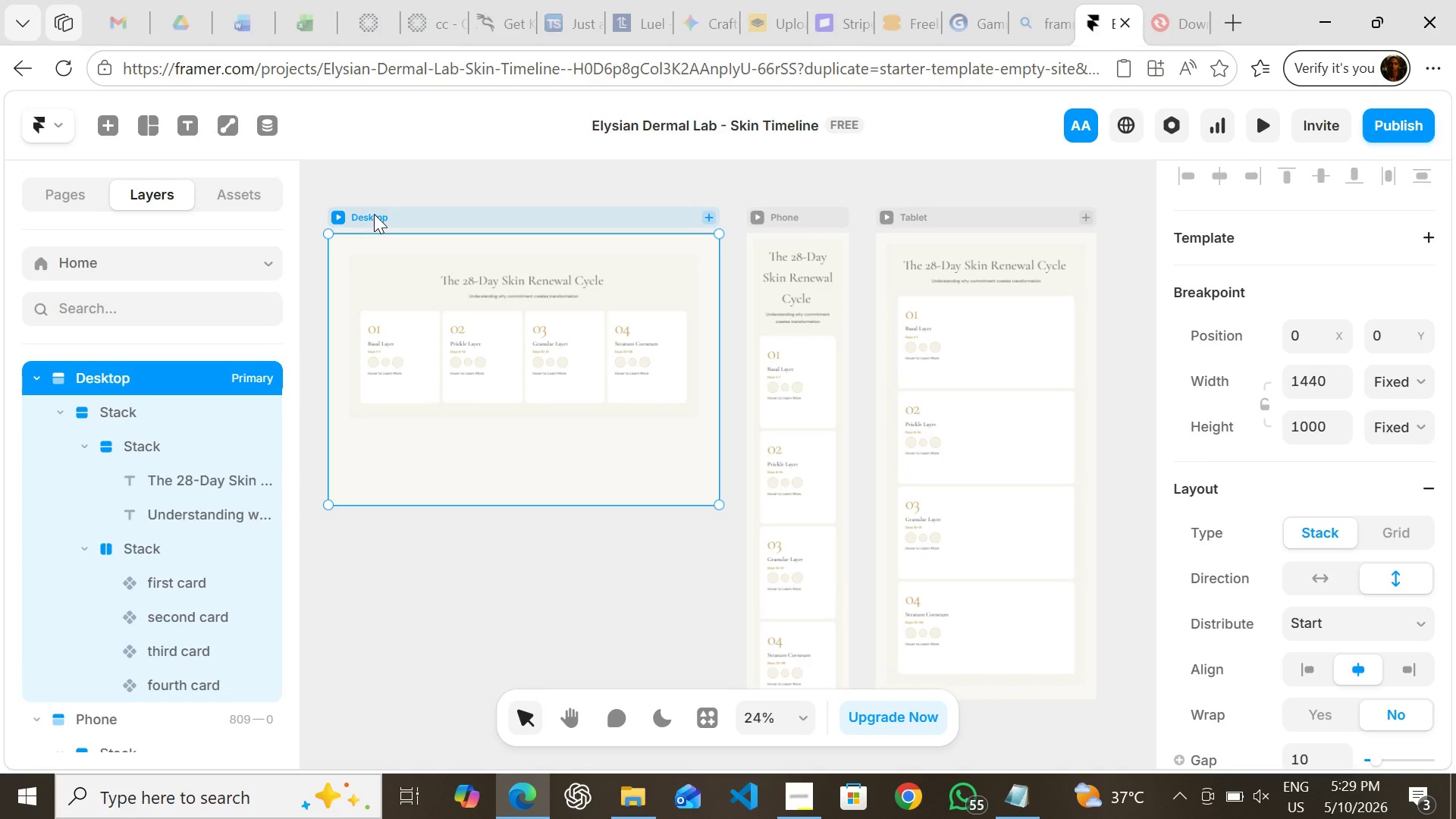 
double_click([374, 214])
 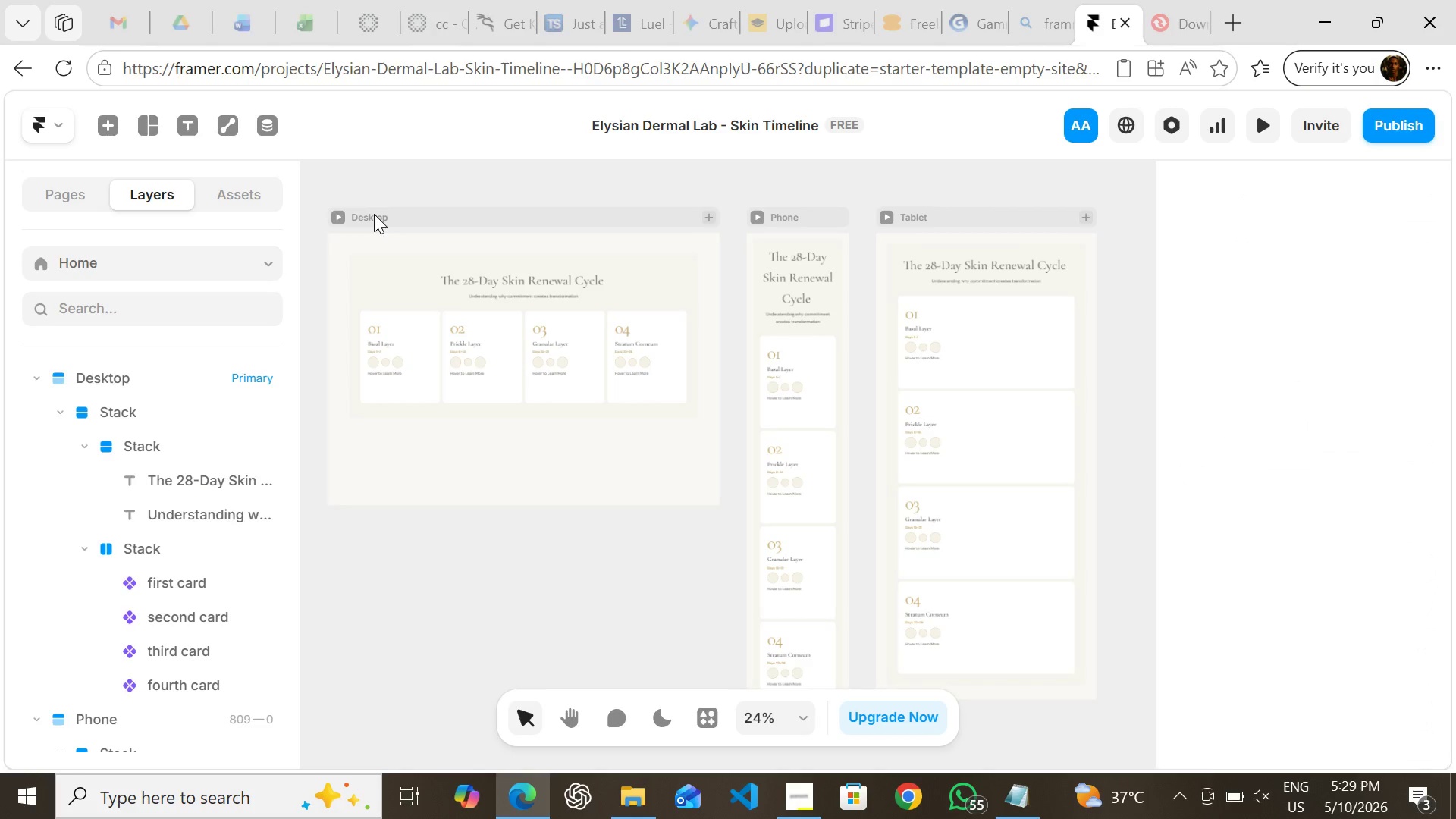 
double_click([374, 214])
 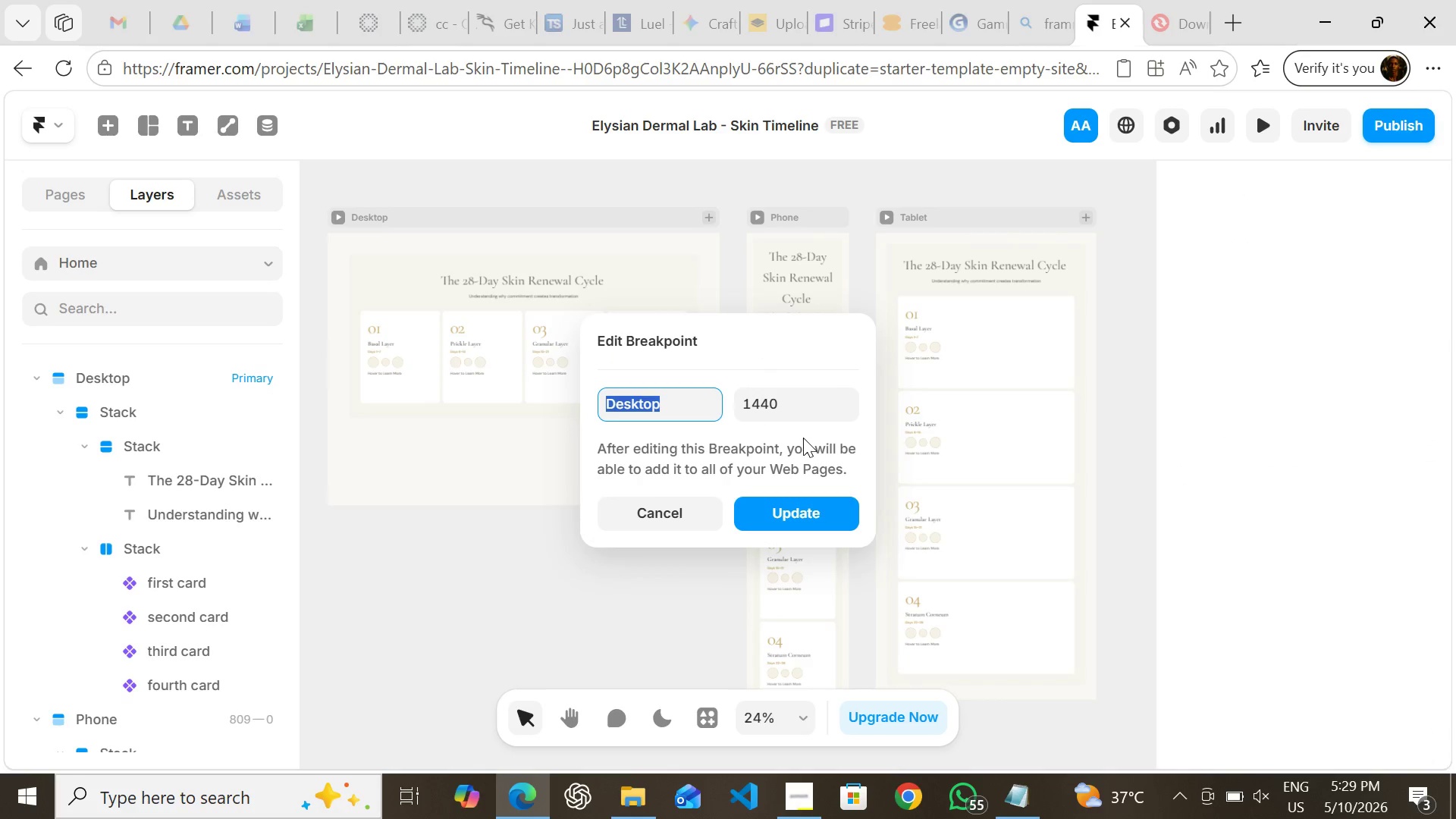 
left_click([802, 522])
 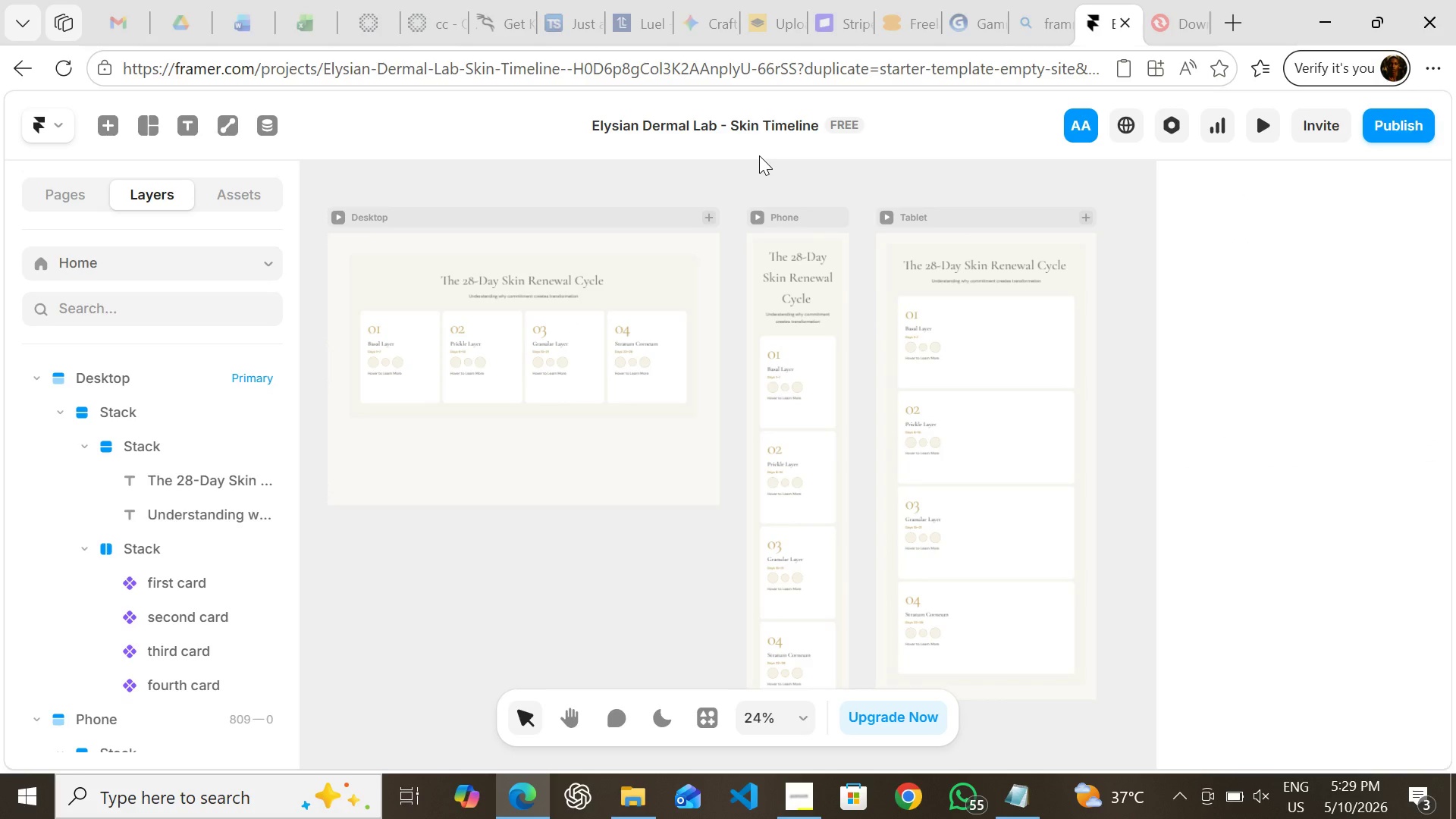 
left_click([779, 215])
 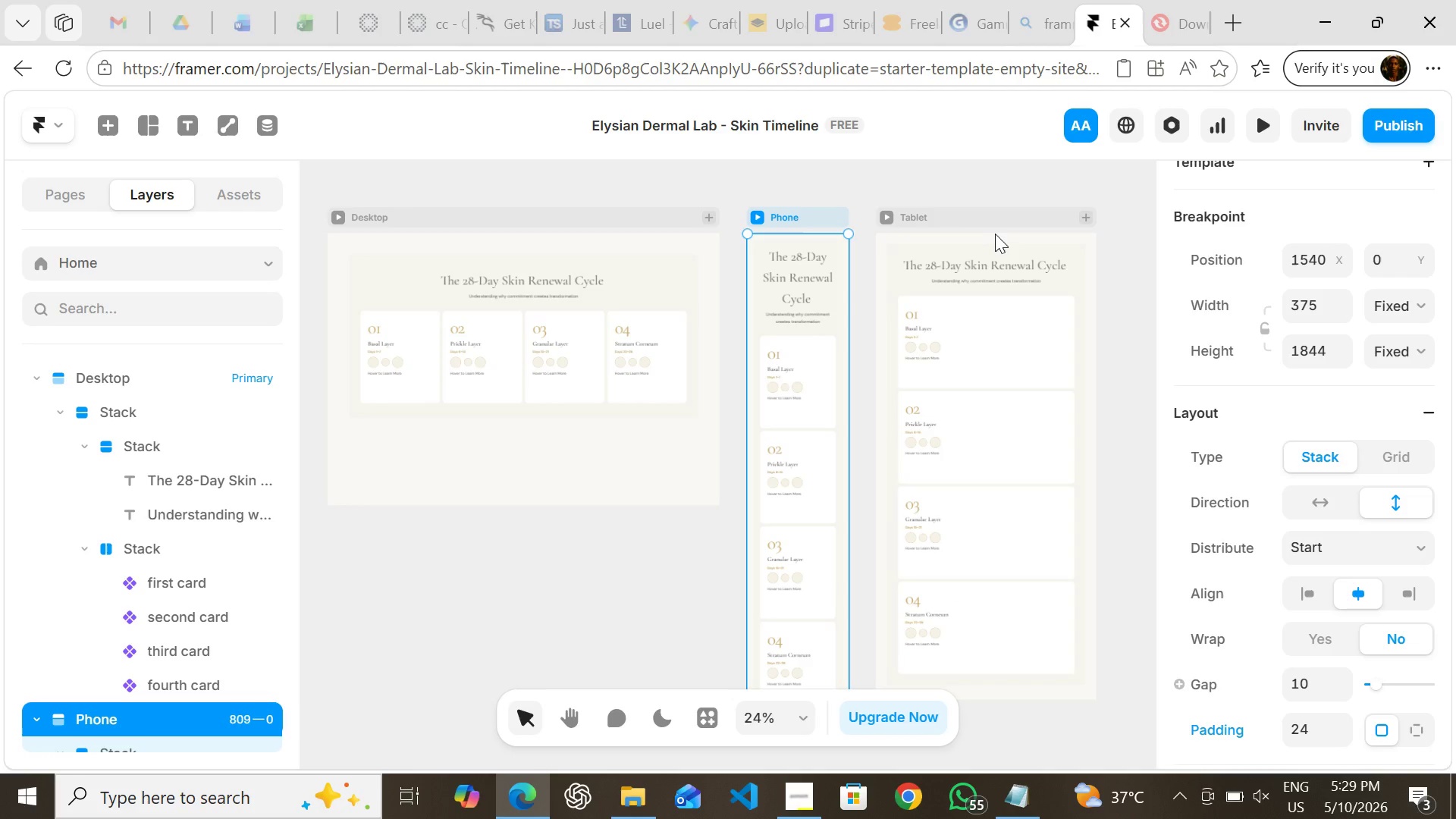 
left_click([987, 222])
 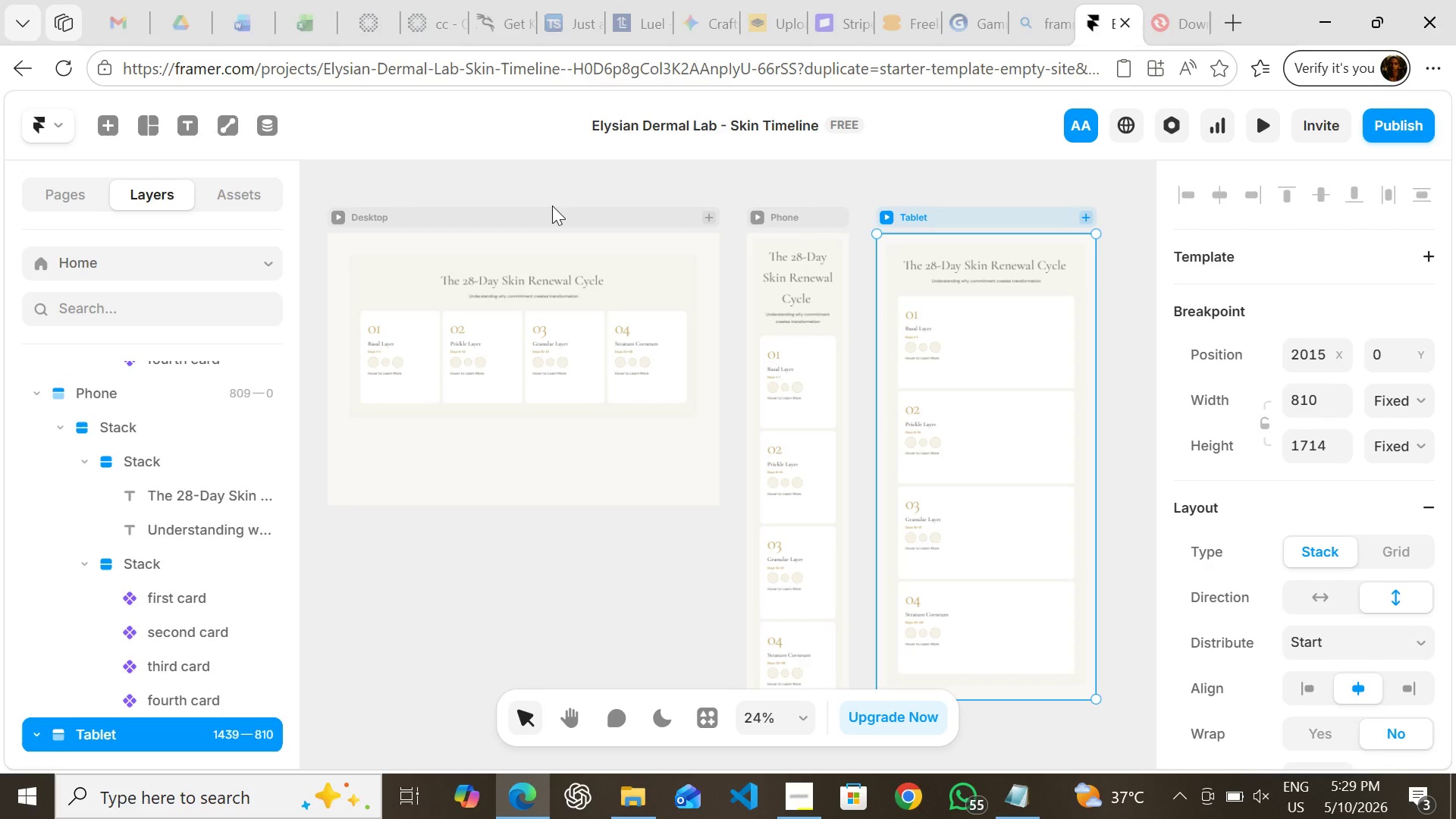 
left_click([551, 219])
 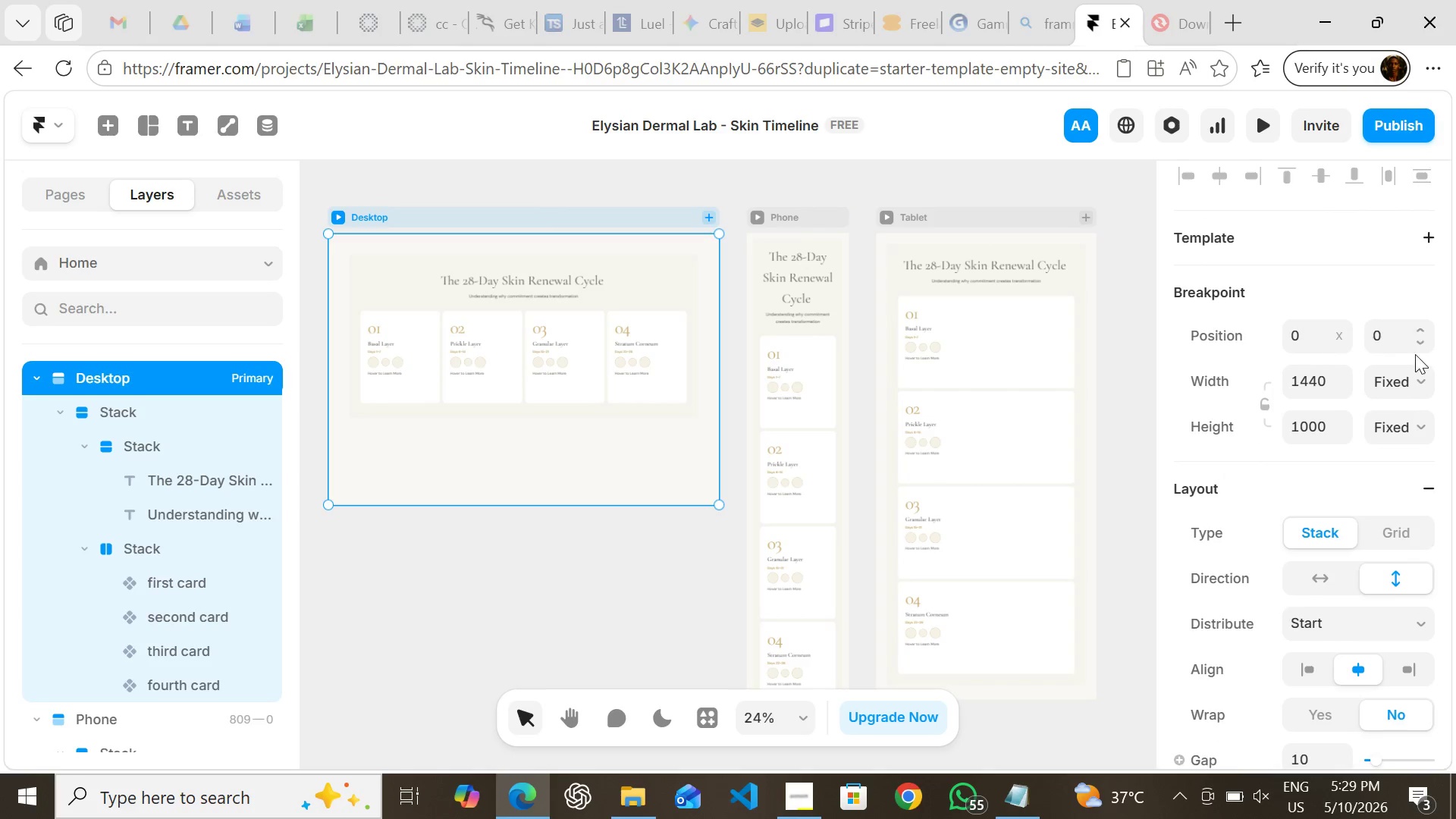 
left_click([1427, 392])
 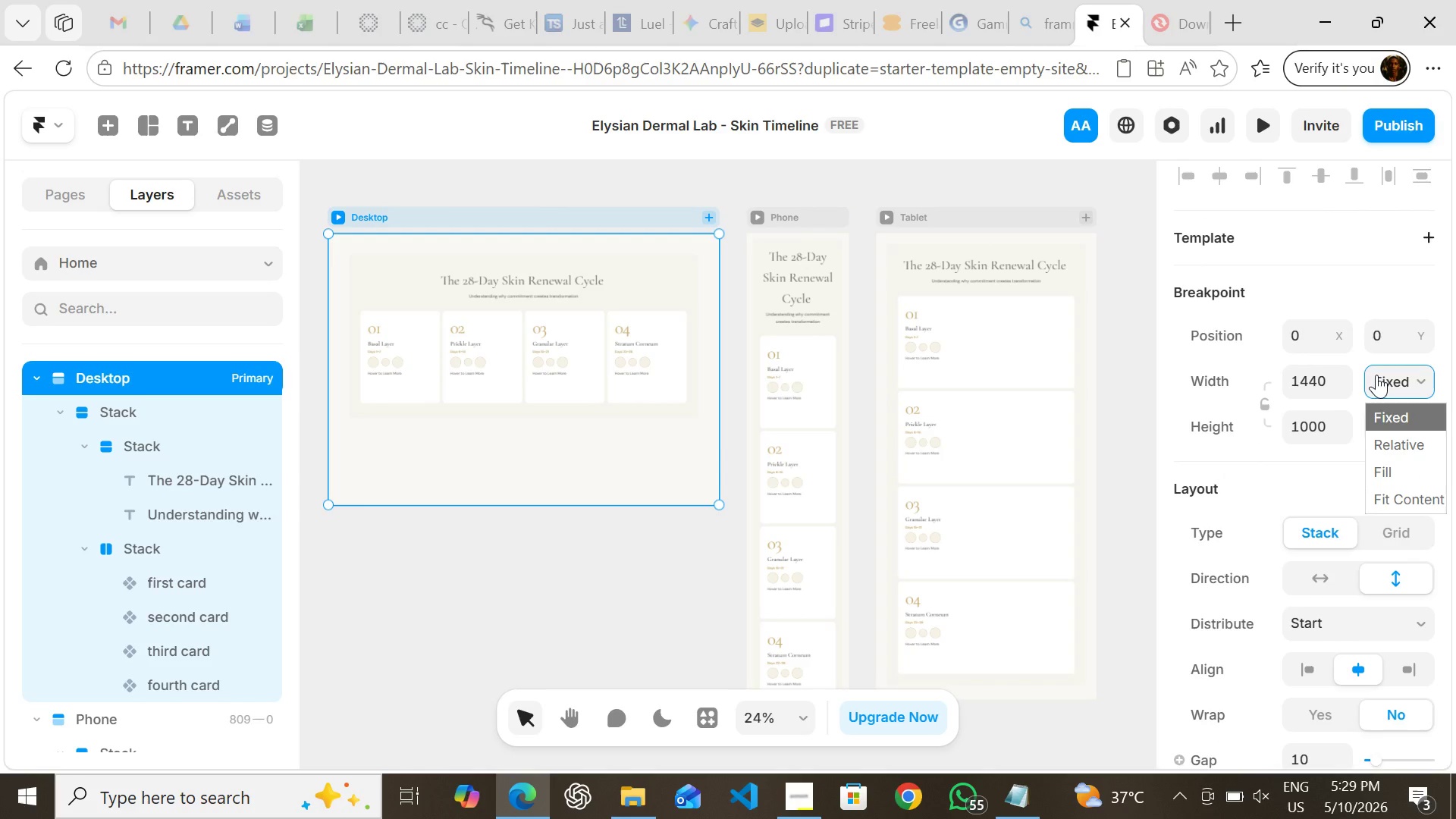 
left_click([1385, 375])
 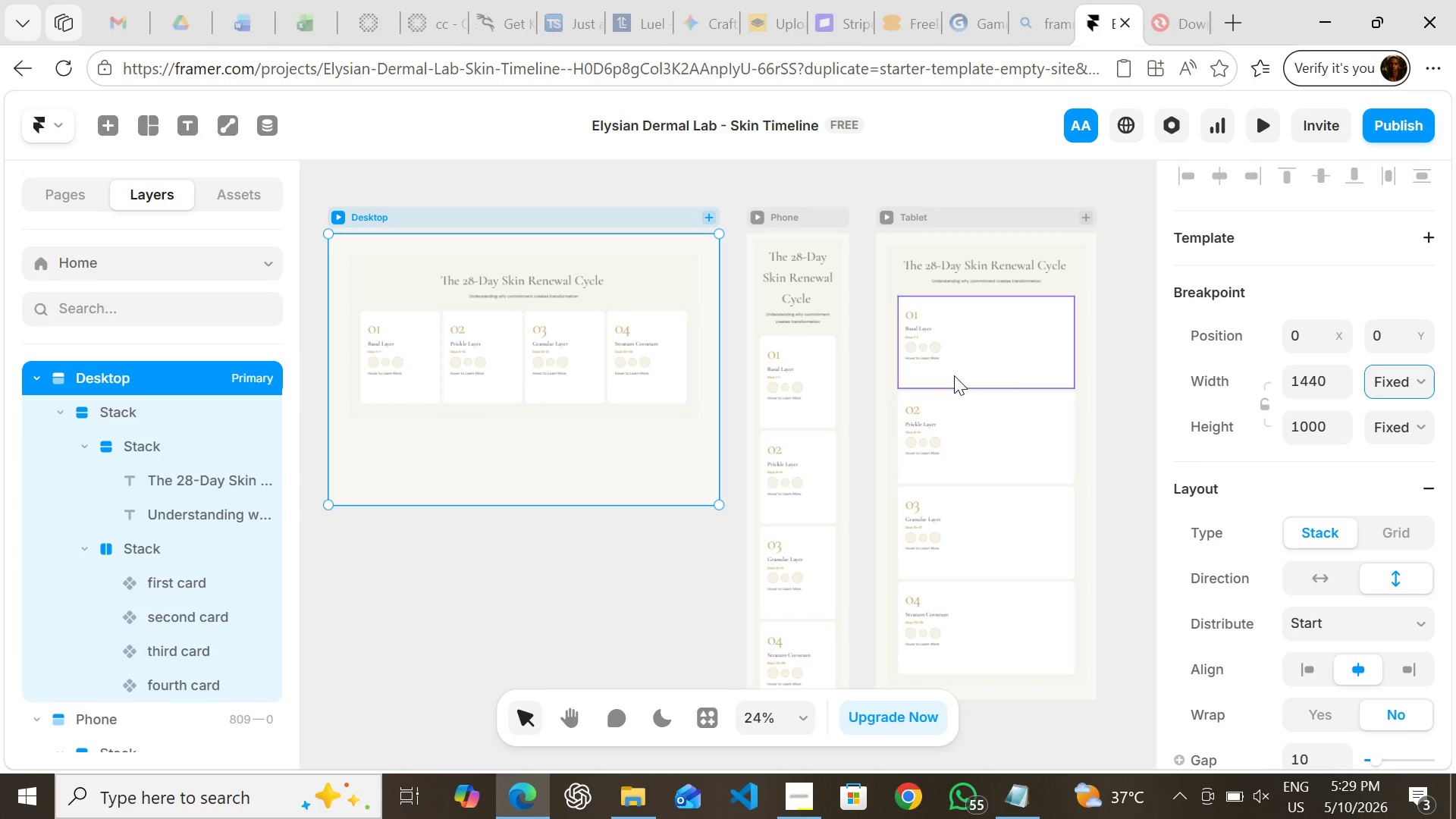 
mouse_move([725, 376])
 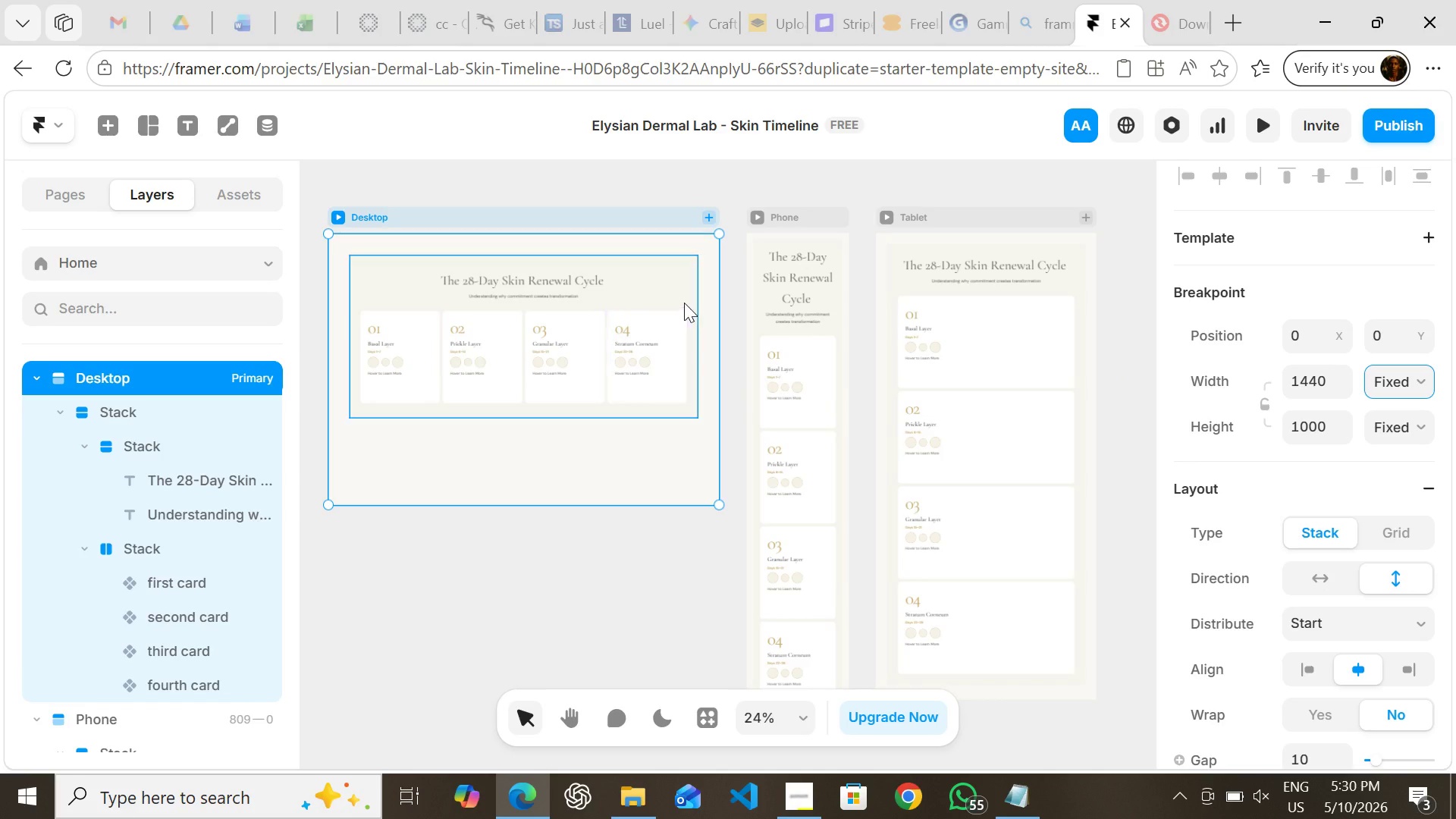 
left_click([684, 302])
 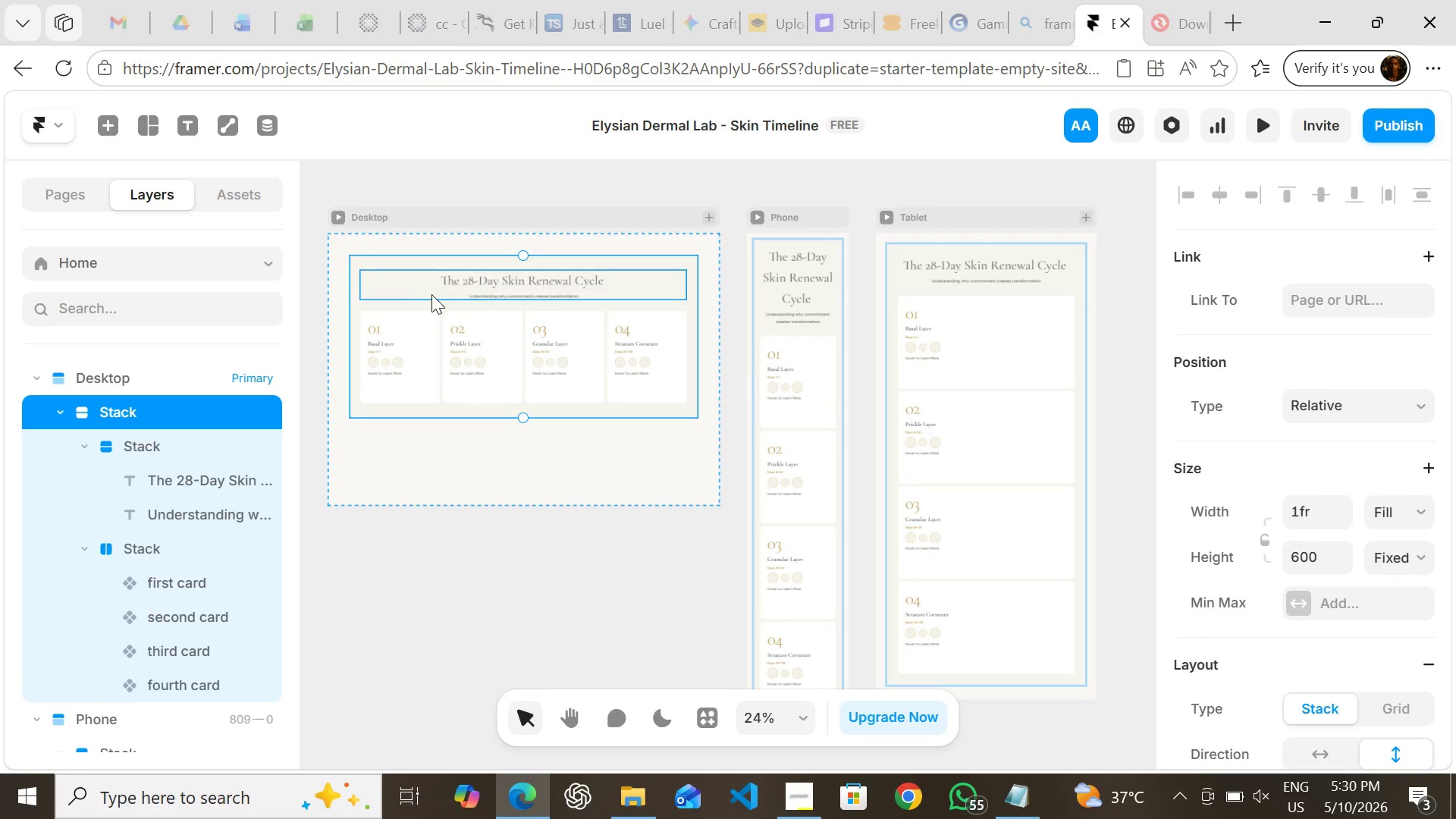 
wait(5.98)
 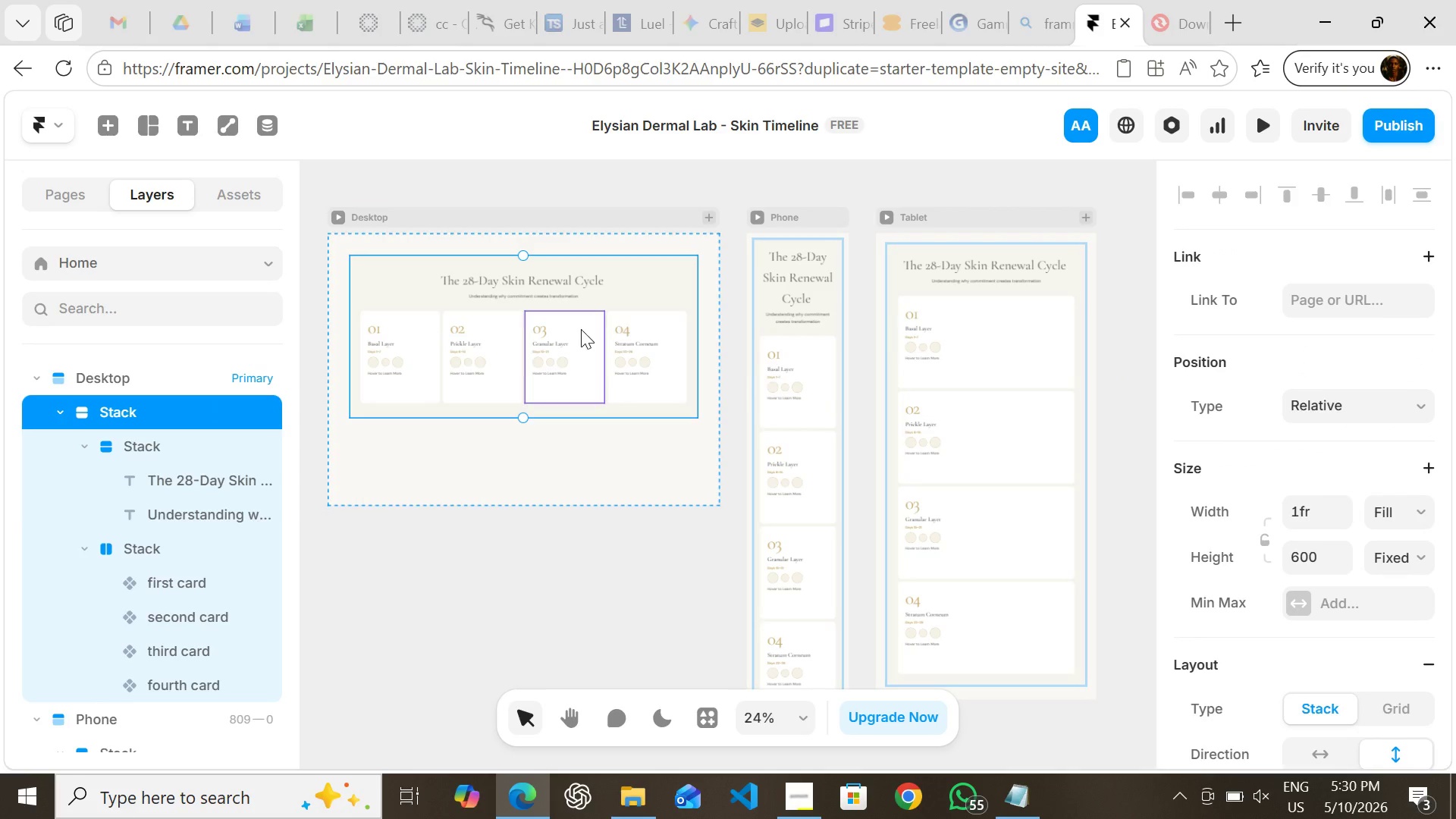 
left_click([350, 298])
 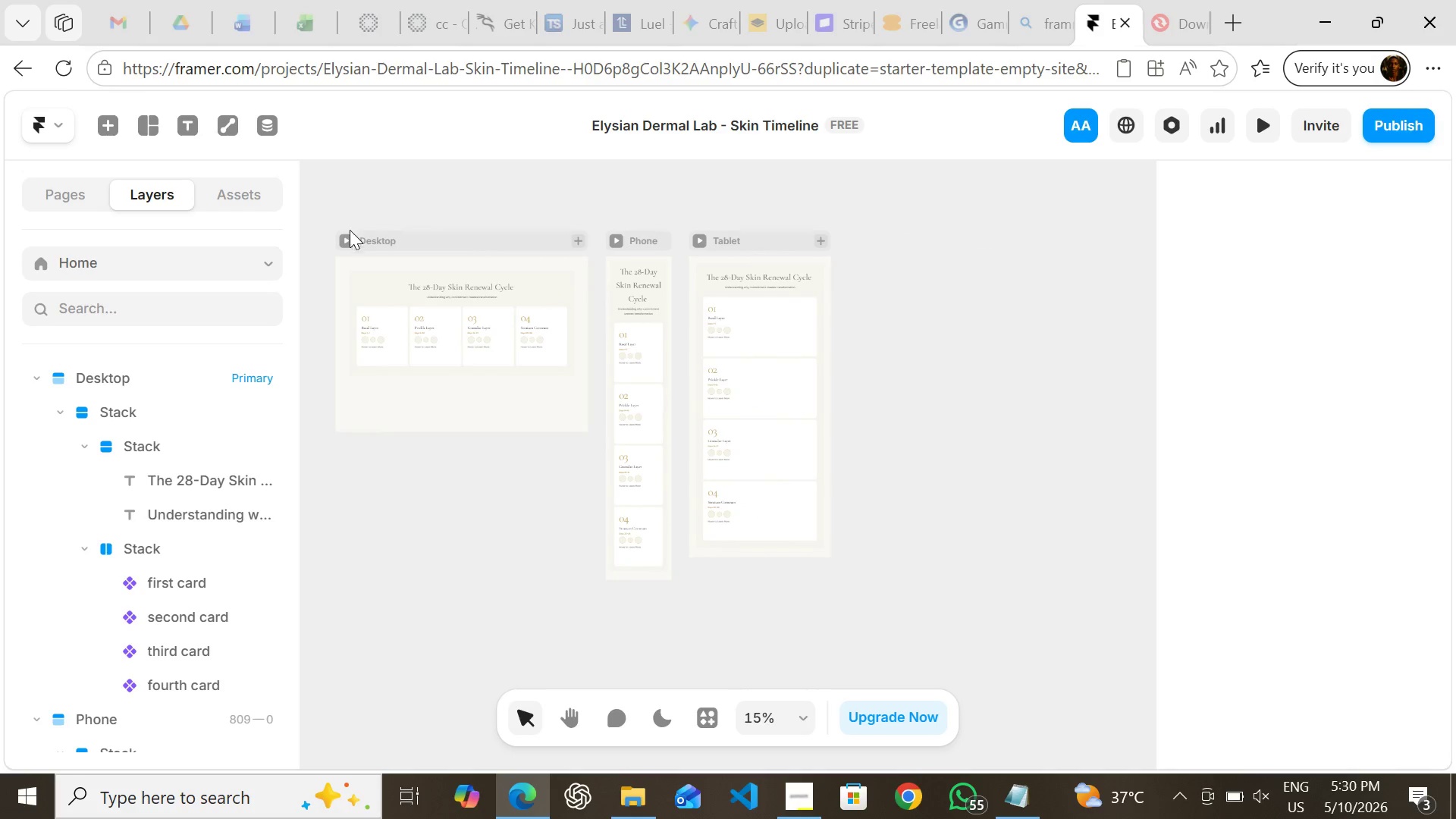 
left_click([343, 241])
 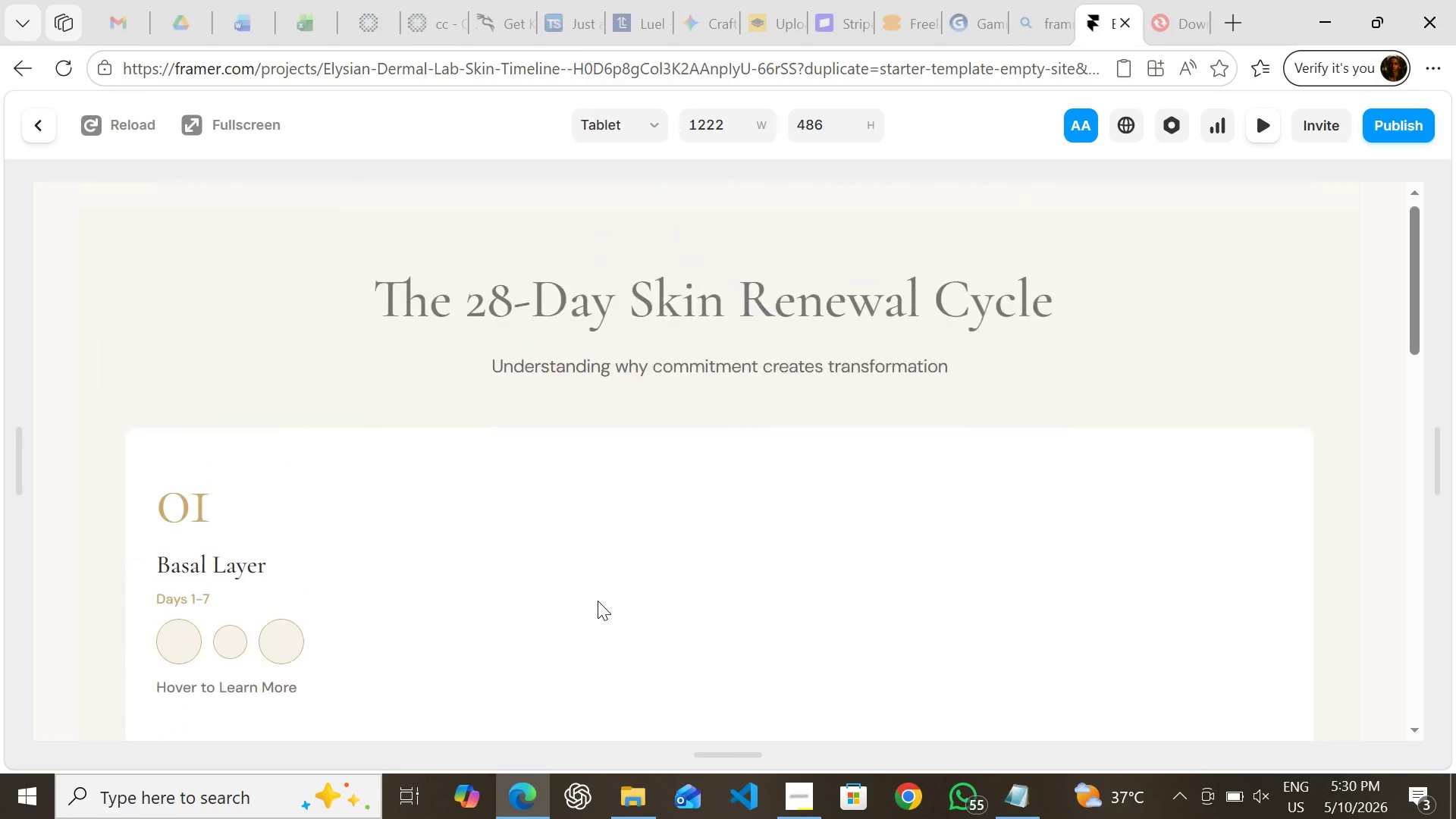 
wait(10.88)
 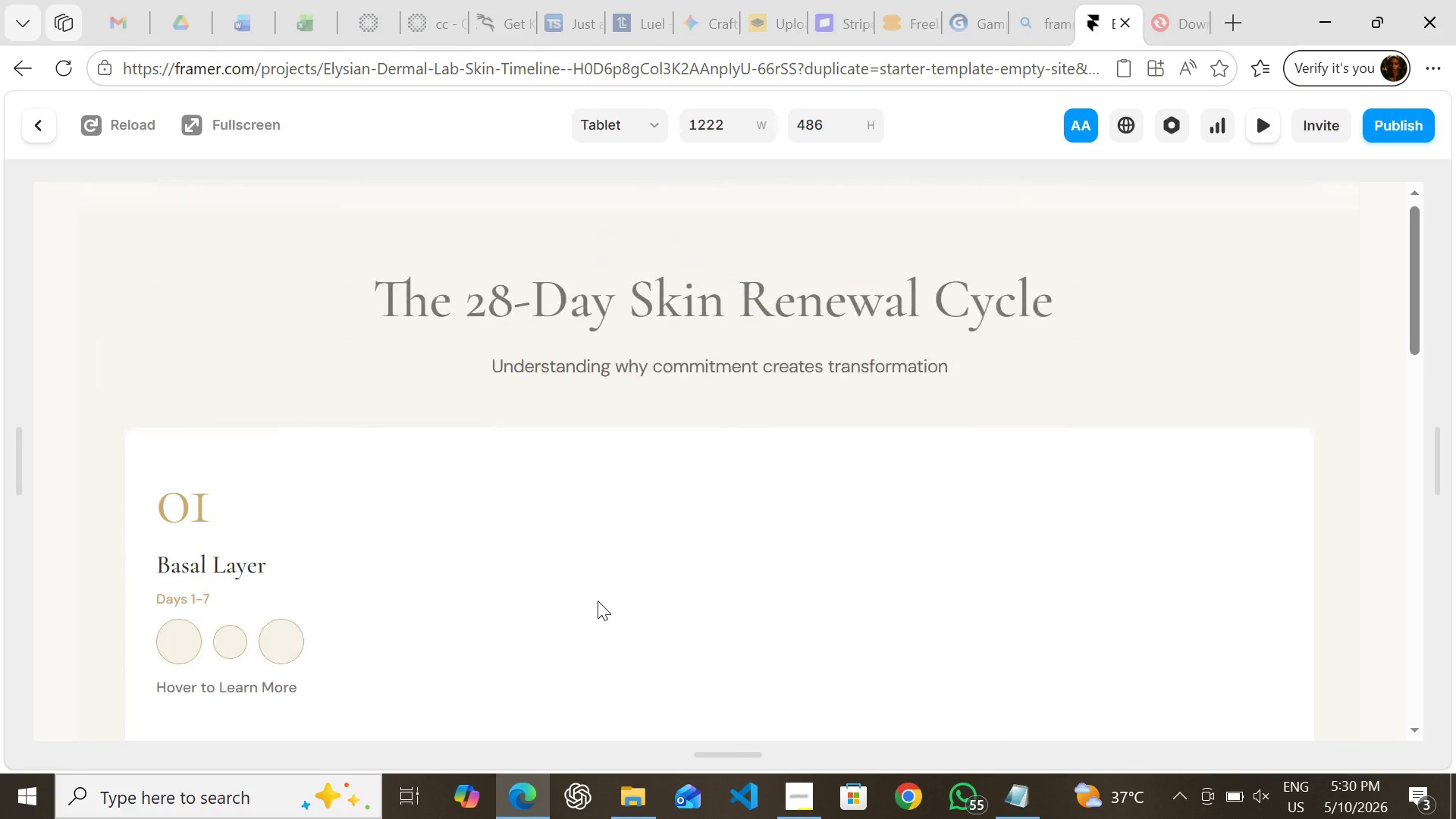 
left_click([42, 119])
 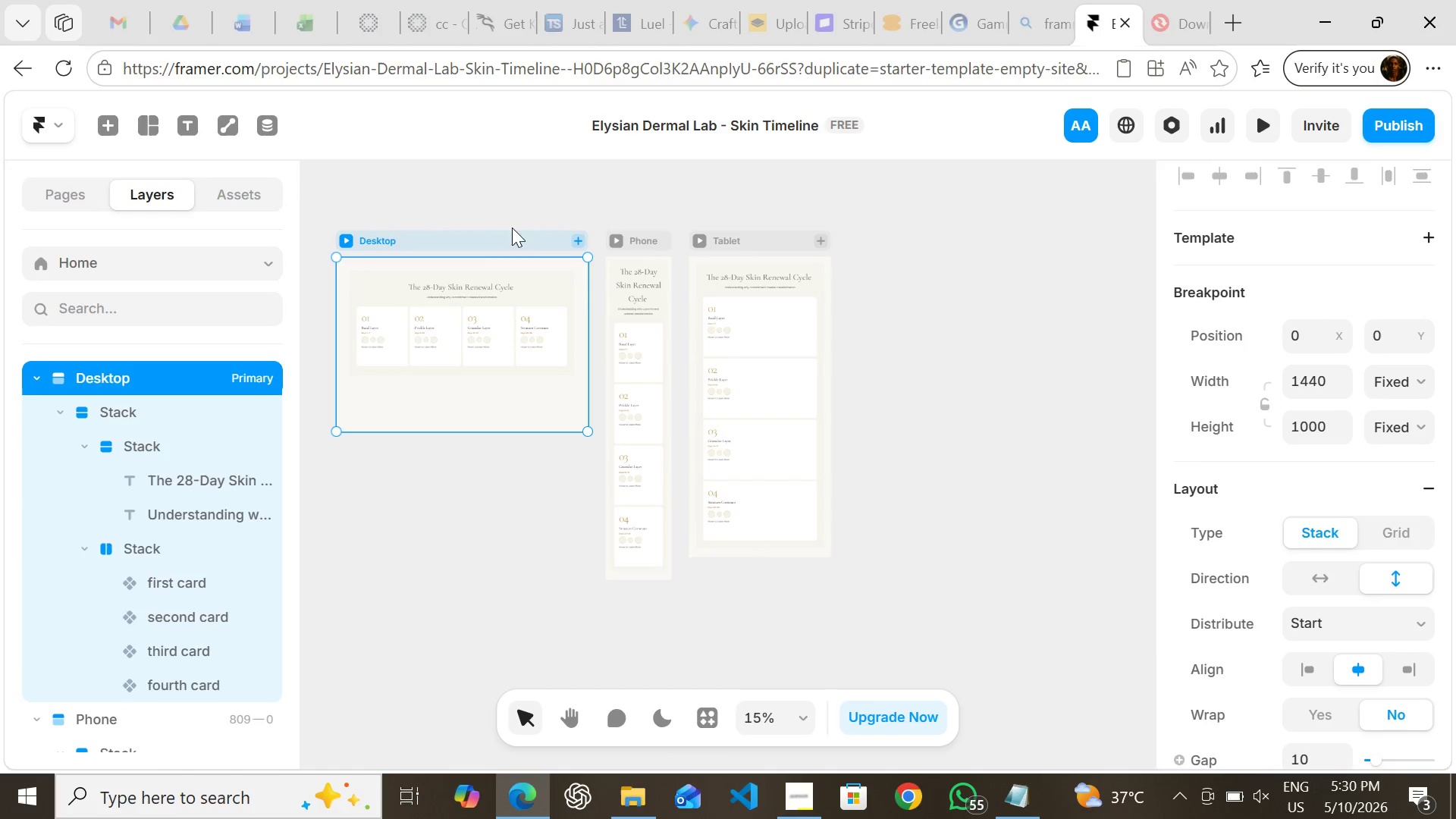 
left_click([513, 192])
 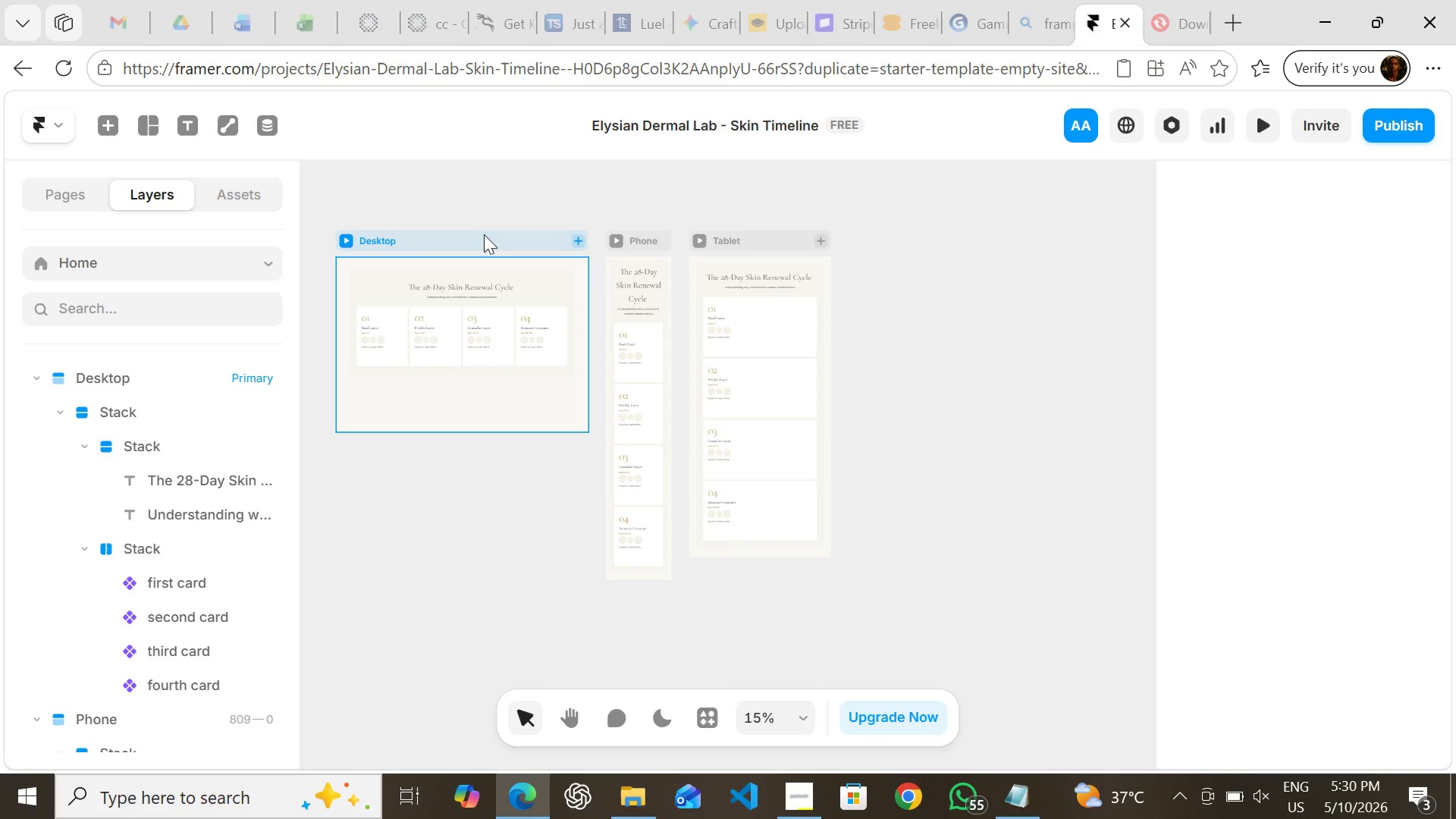 
left_click([484, 236])
 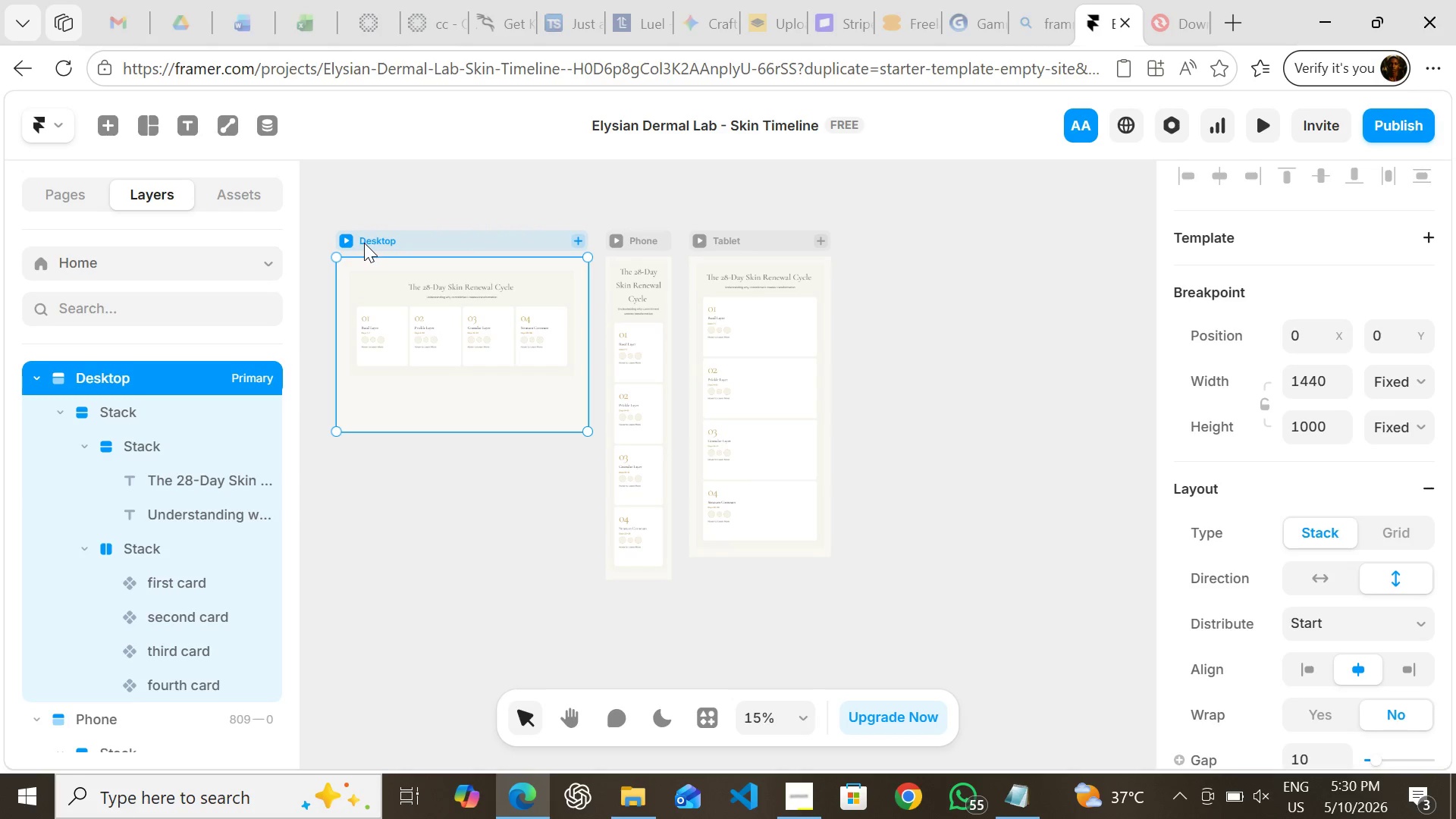 
left_click([350, 237])
 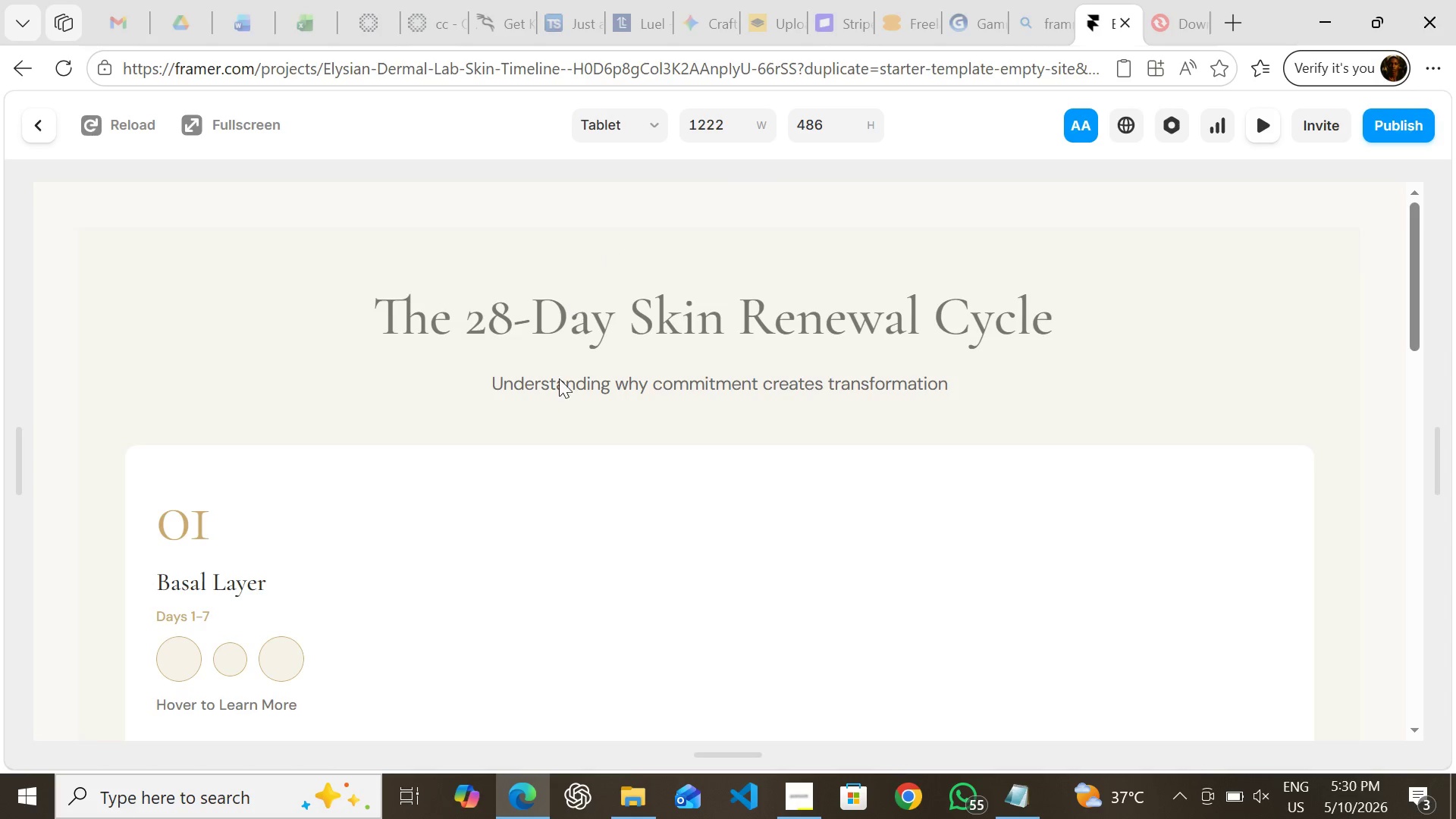 
wait(6.53)
 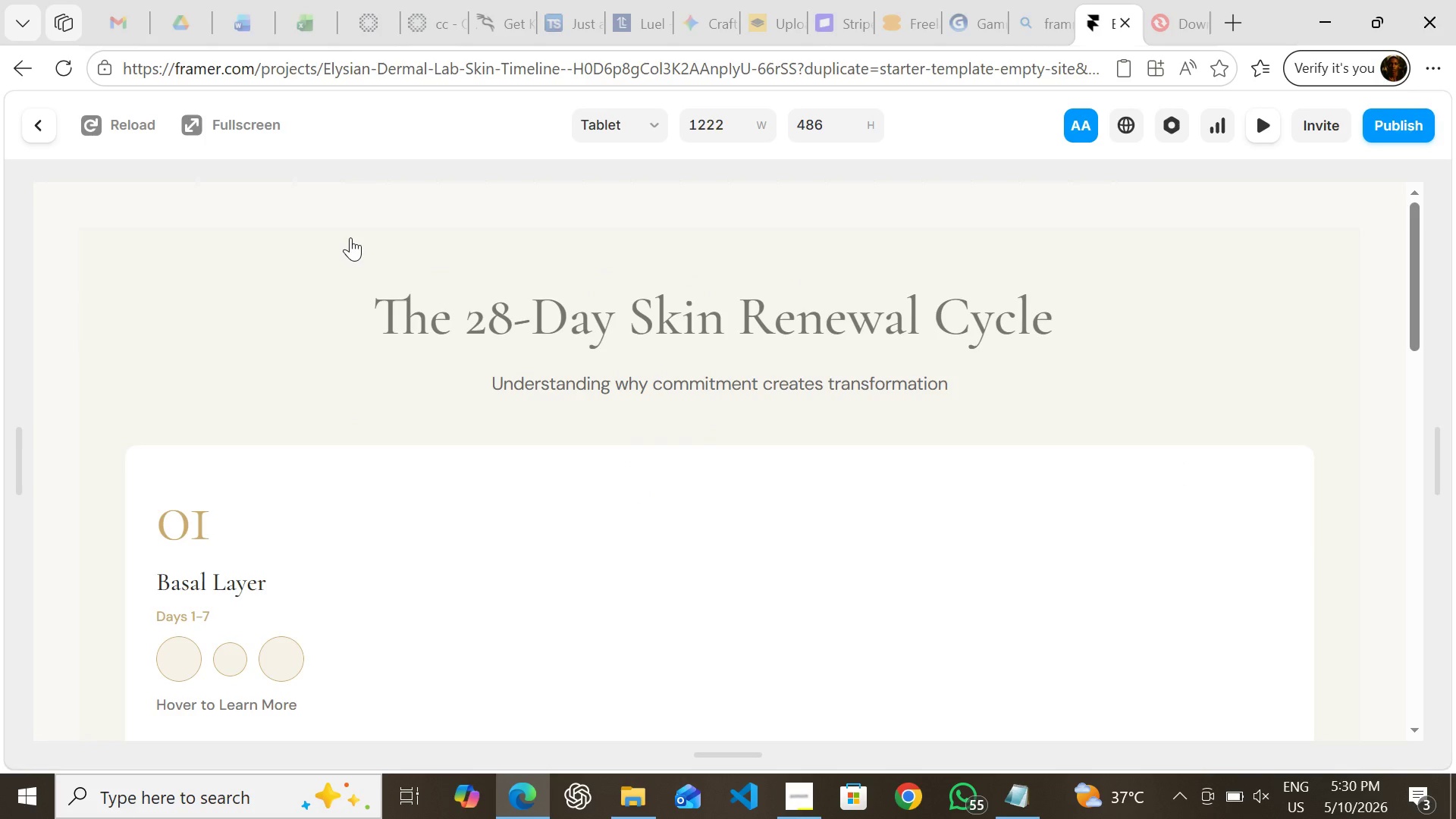 
left_click([646, 117])
 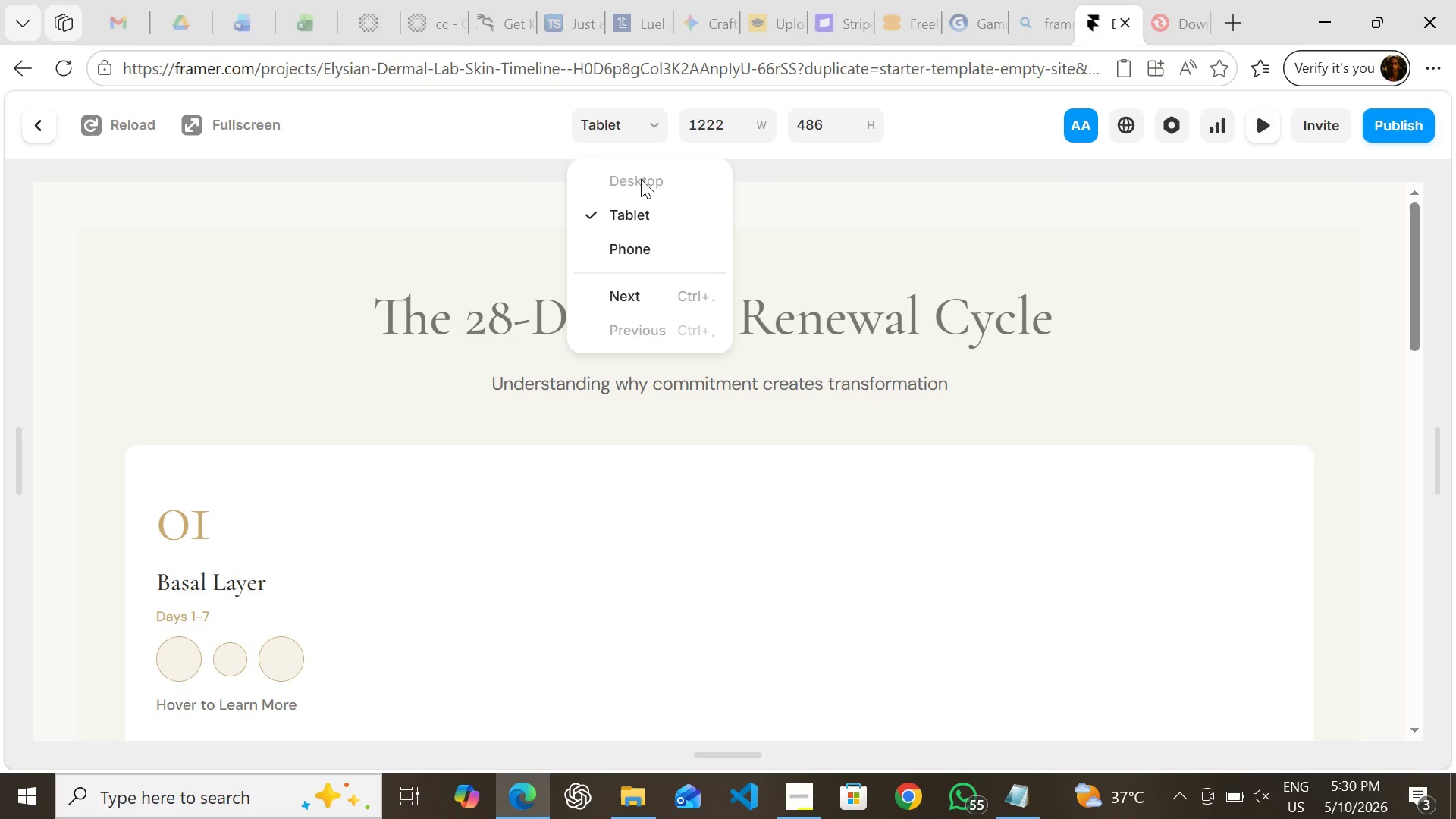 
double_click([641, 179])
 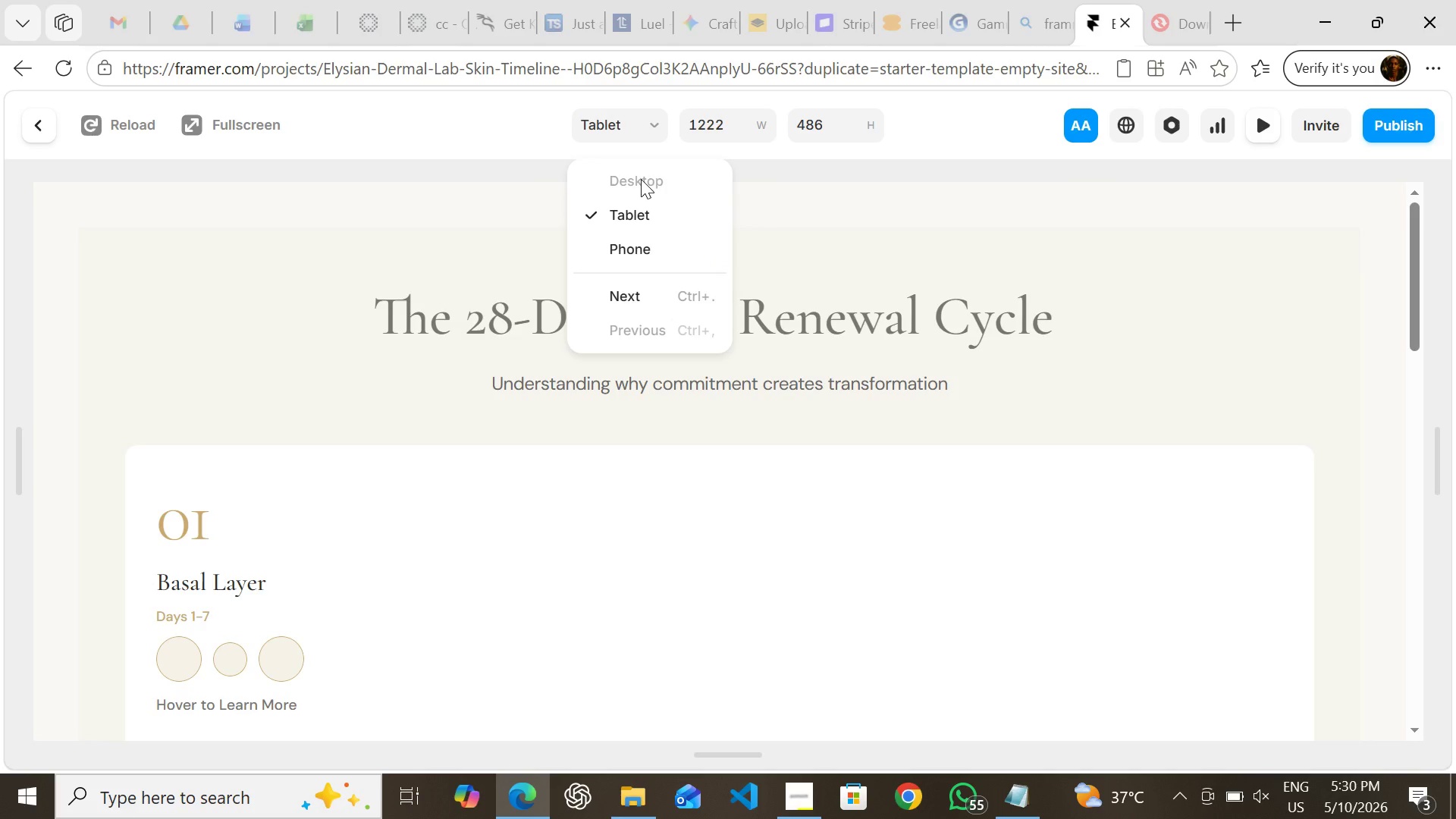 
triple_click([641, 179])
 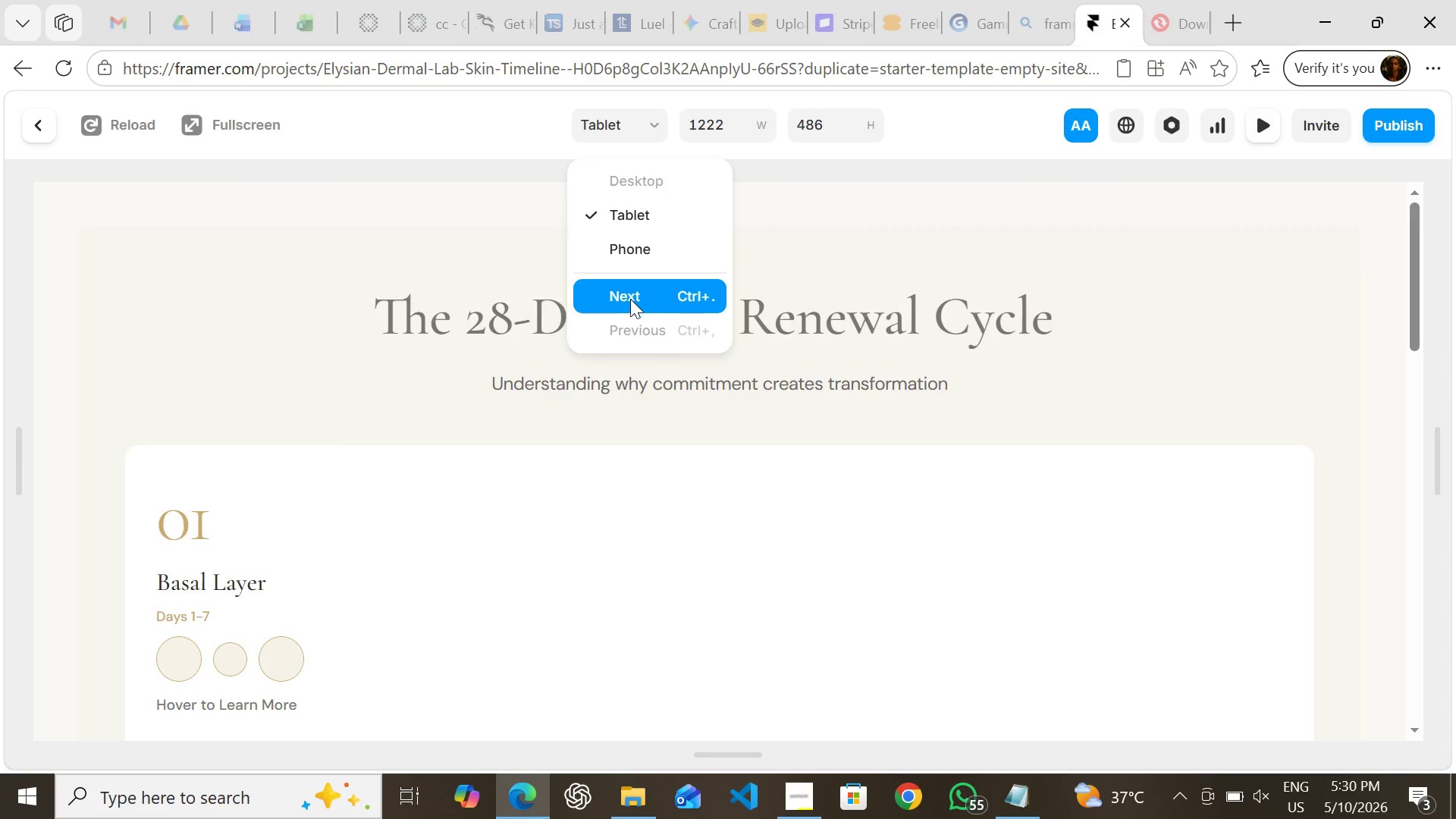 
left_click([630, 299])
 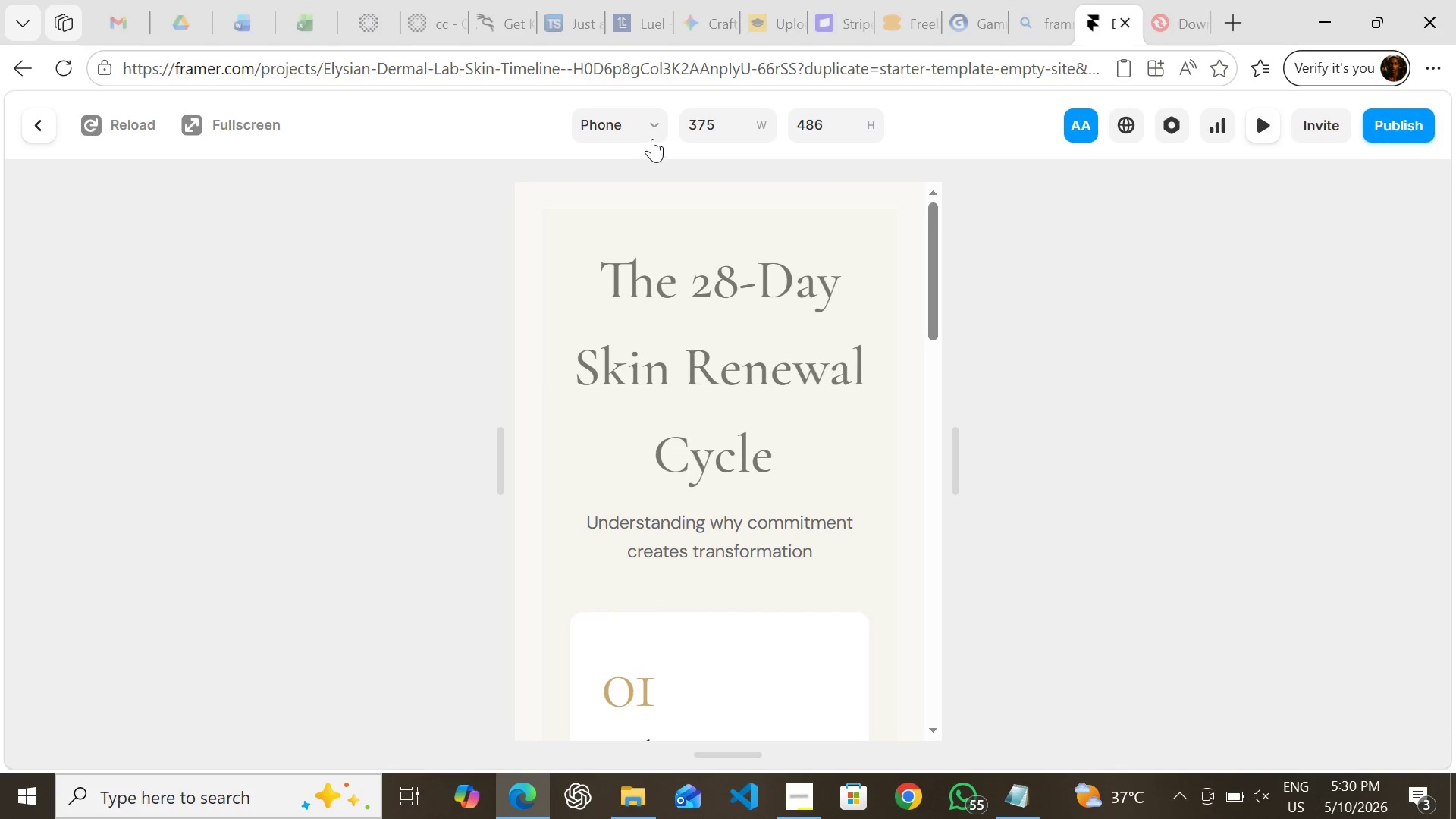 
left_click([652, 128])
 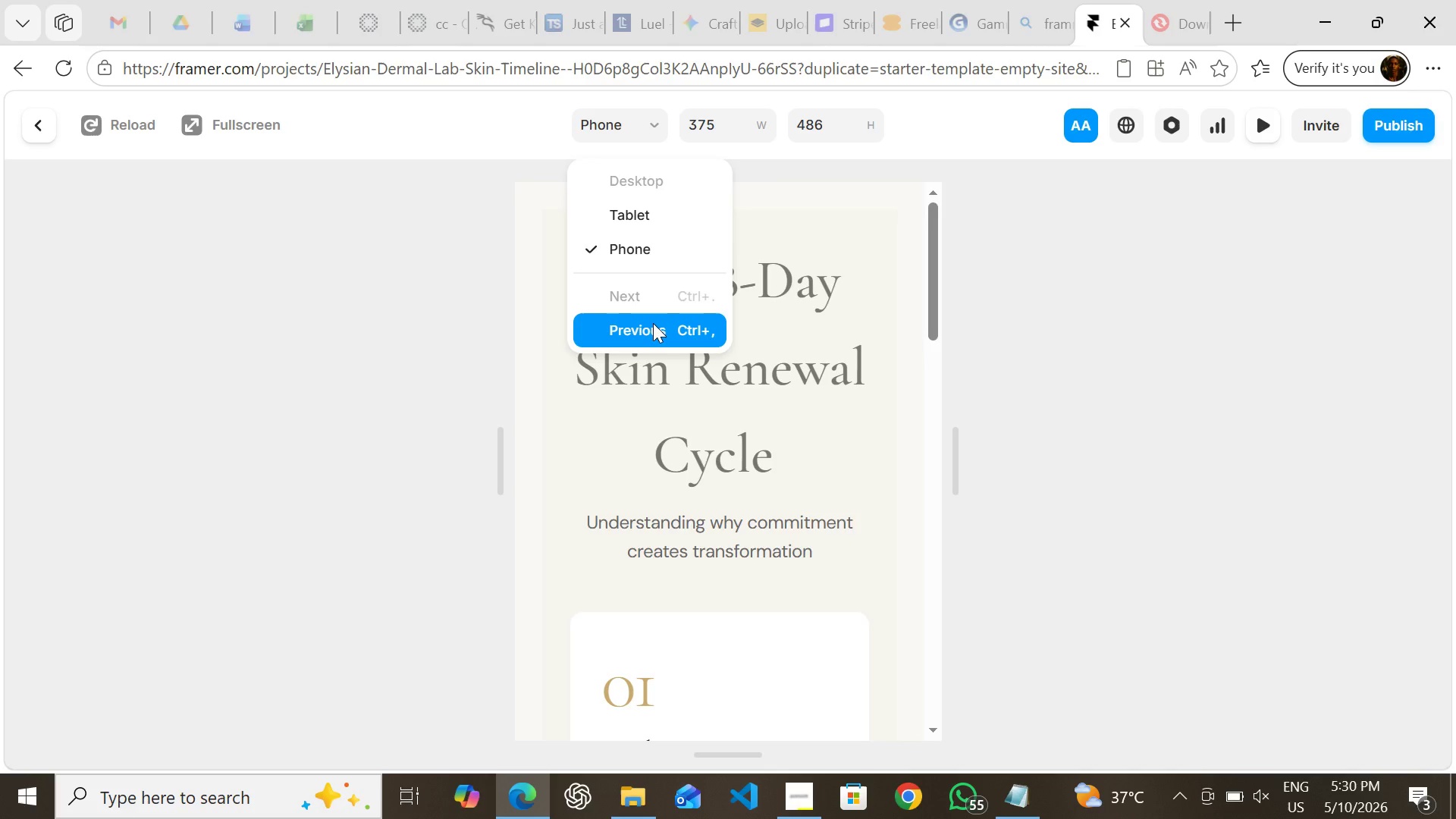 
left_click([653, 323])
 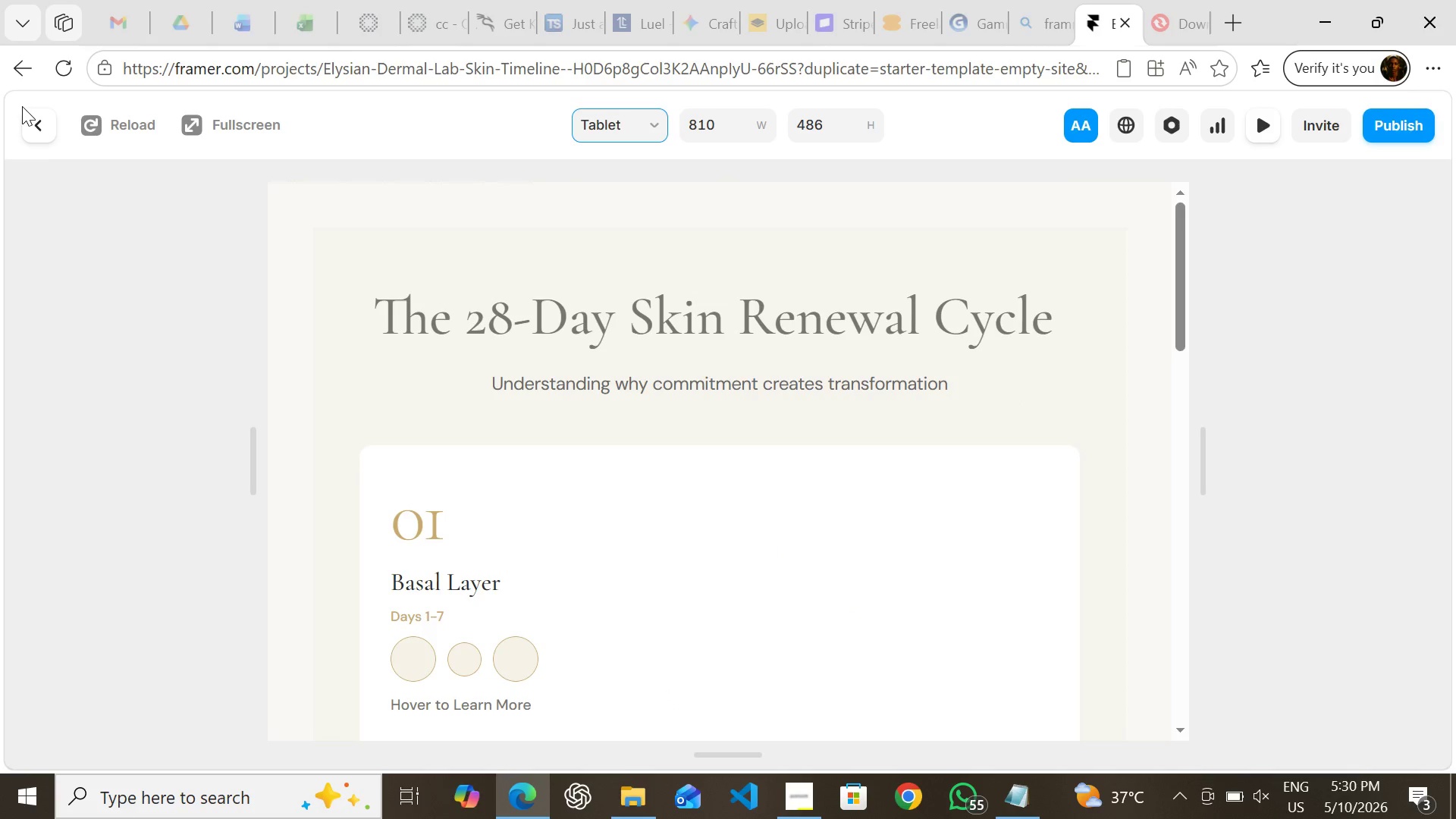 
left_click([38, 125])
 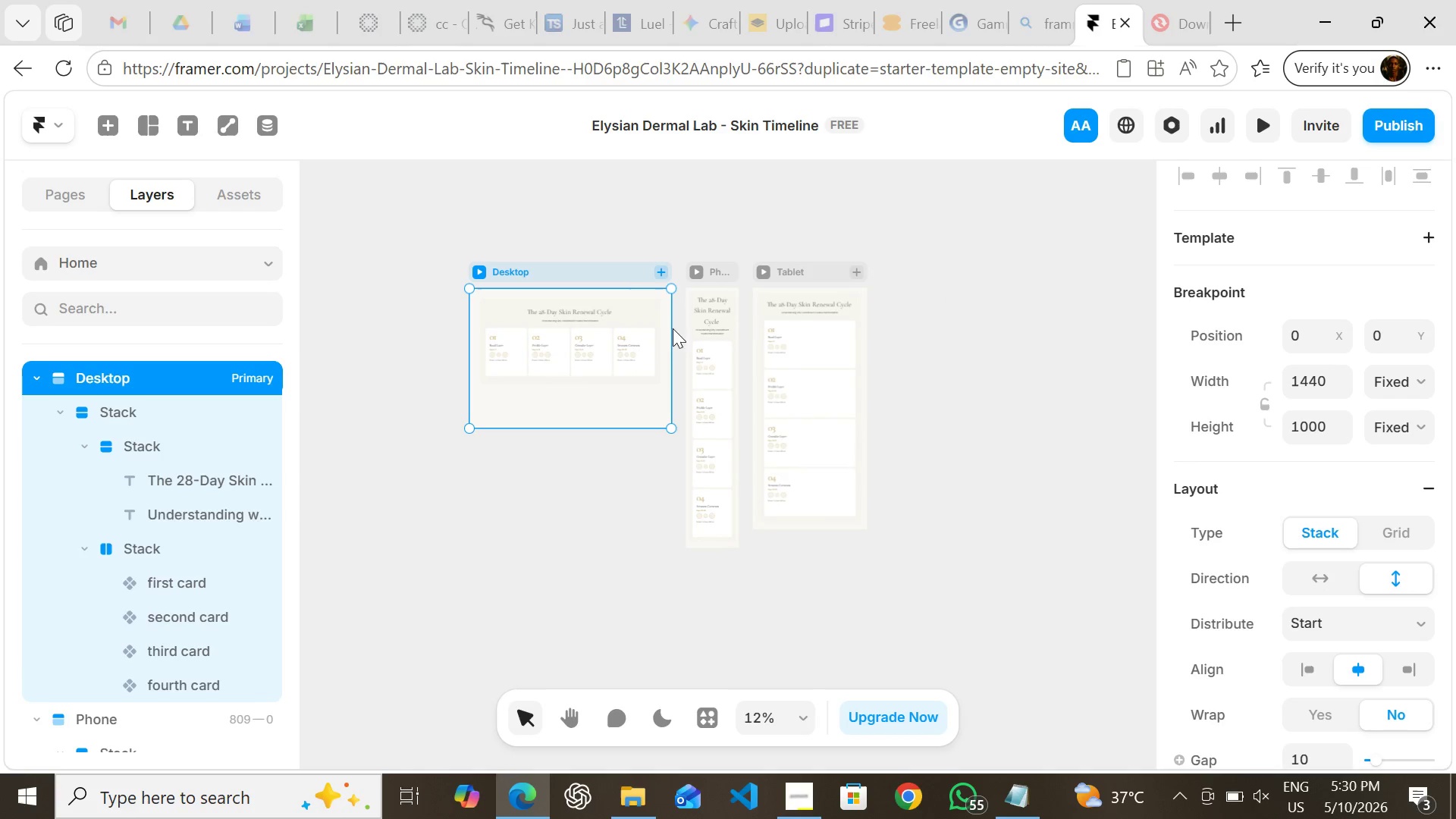 
wait(8.45)
 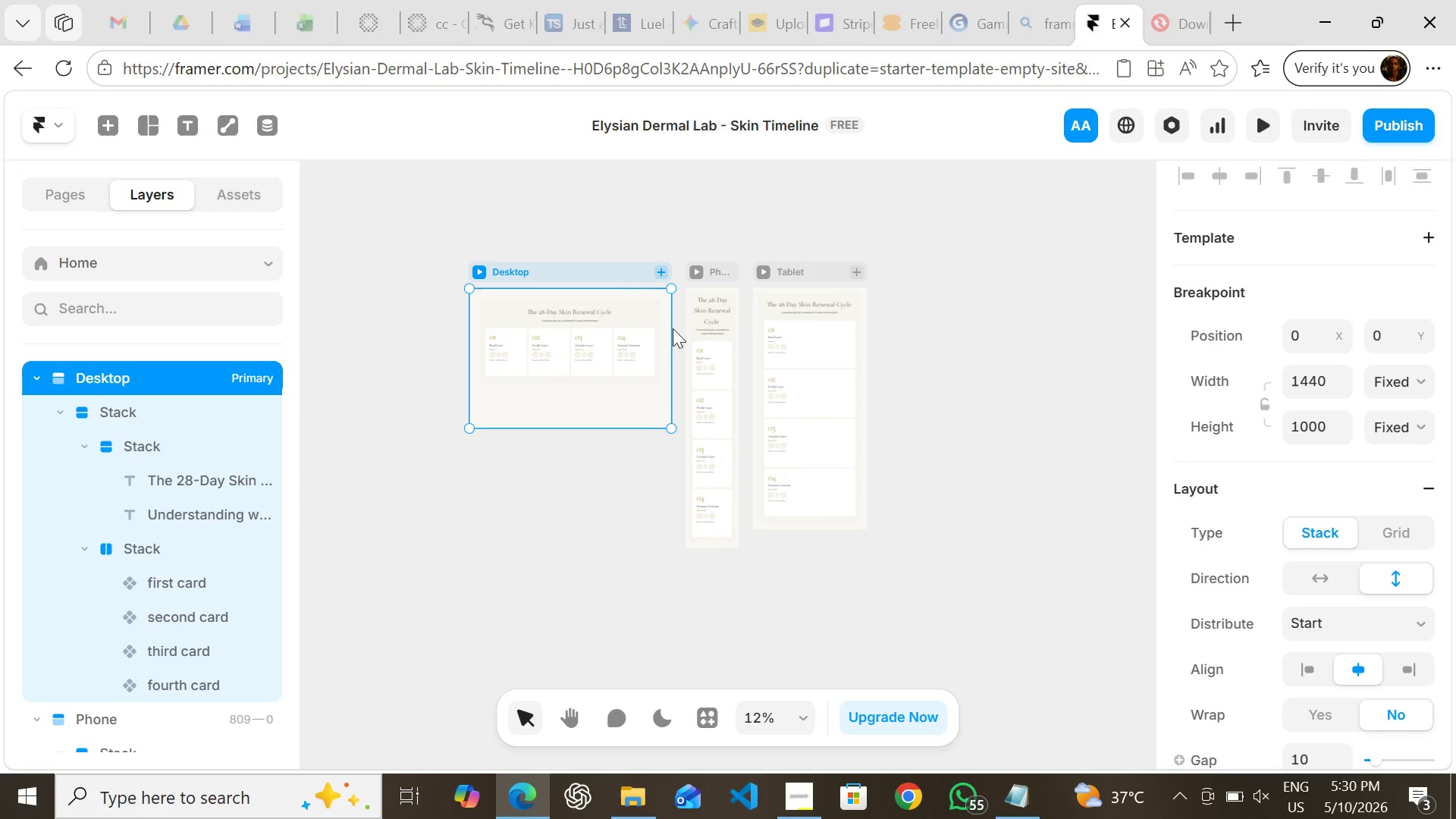 
left_click([789, 267])
 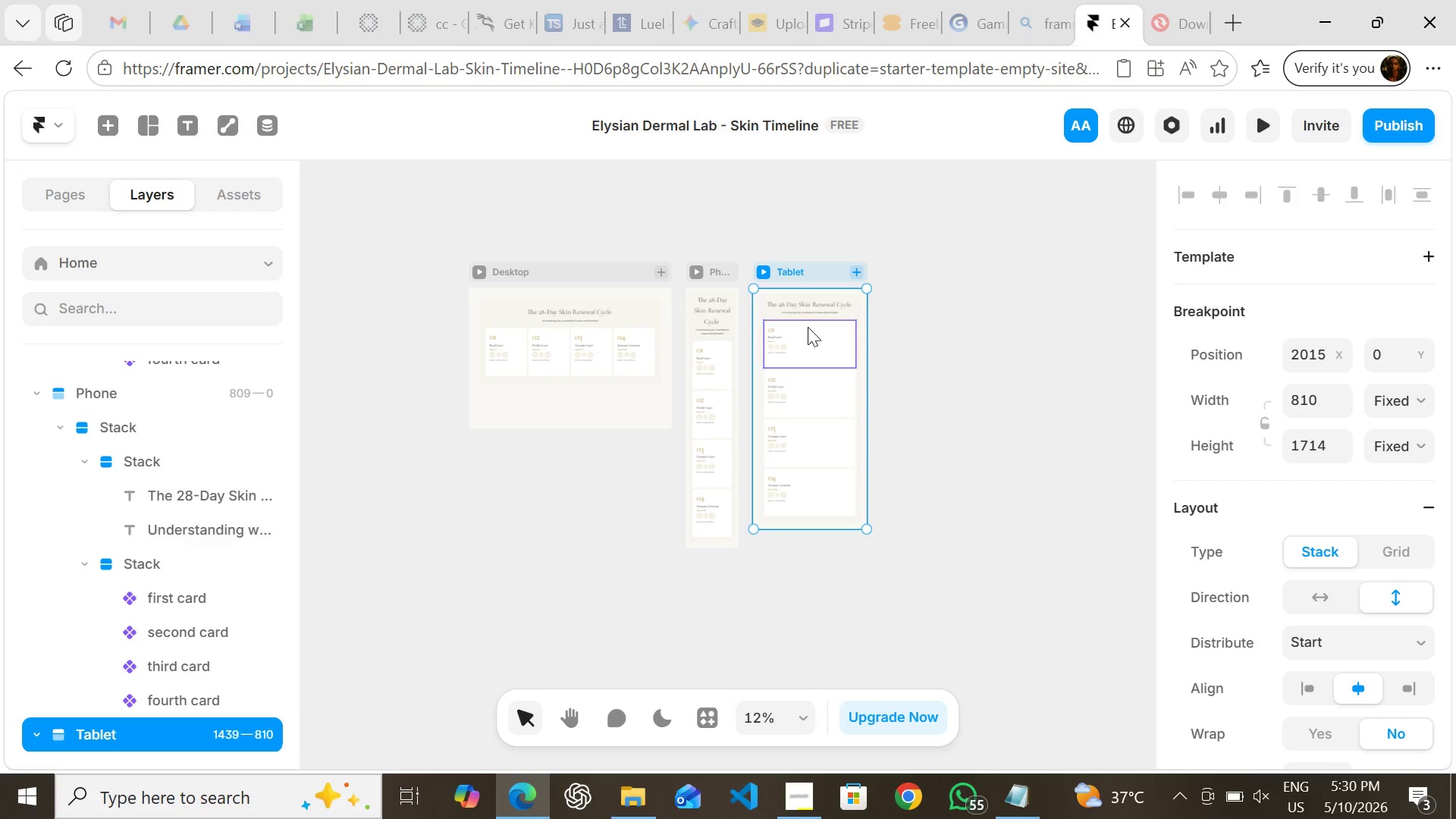 
left_click([711, 279])
 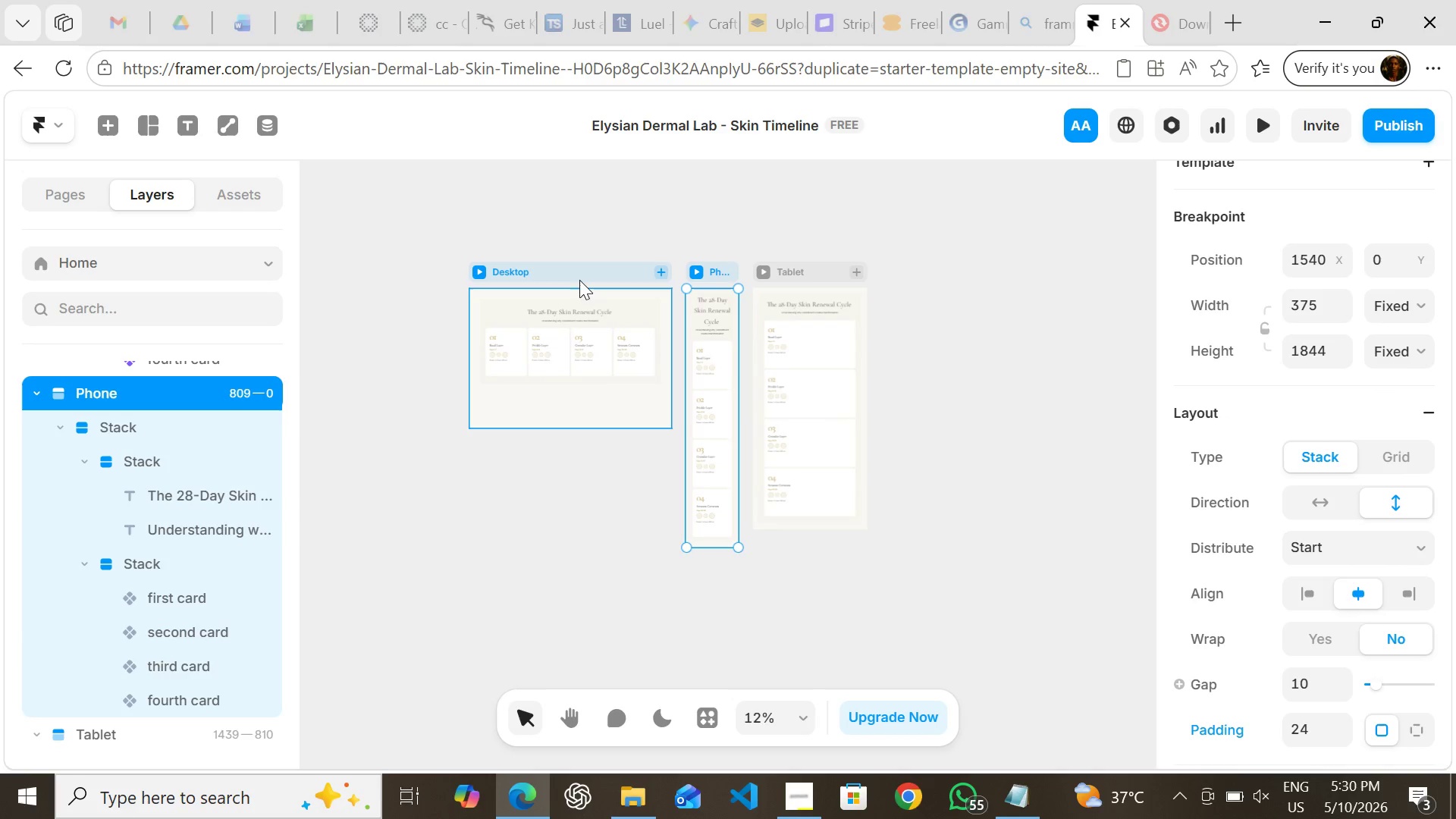 
left_click([579, 284])
 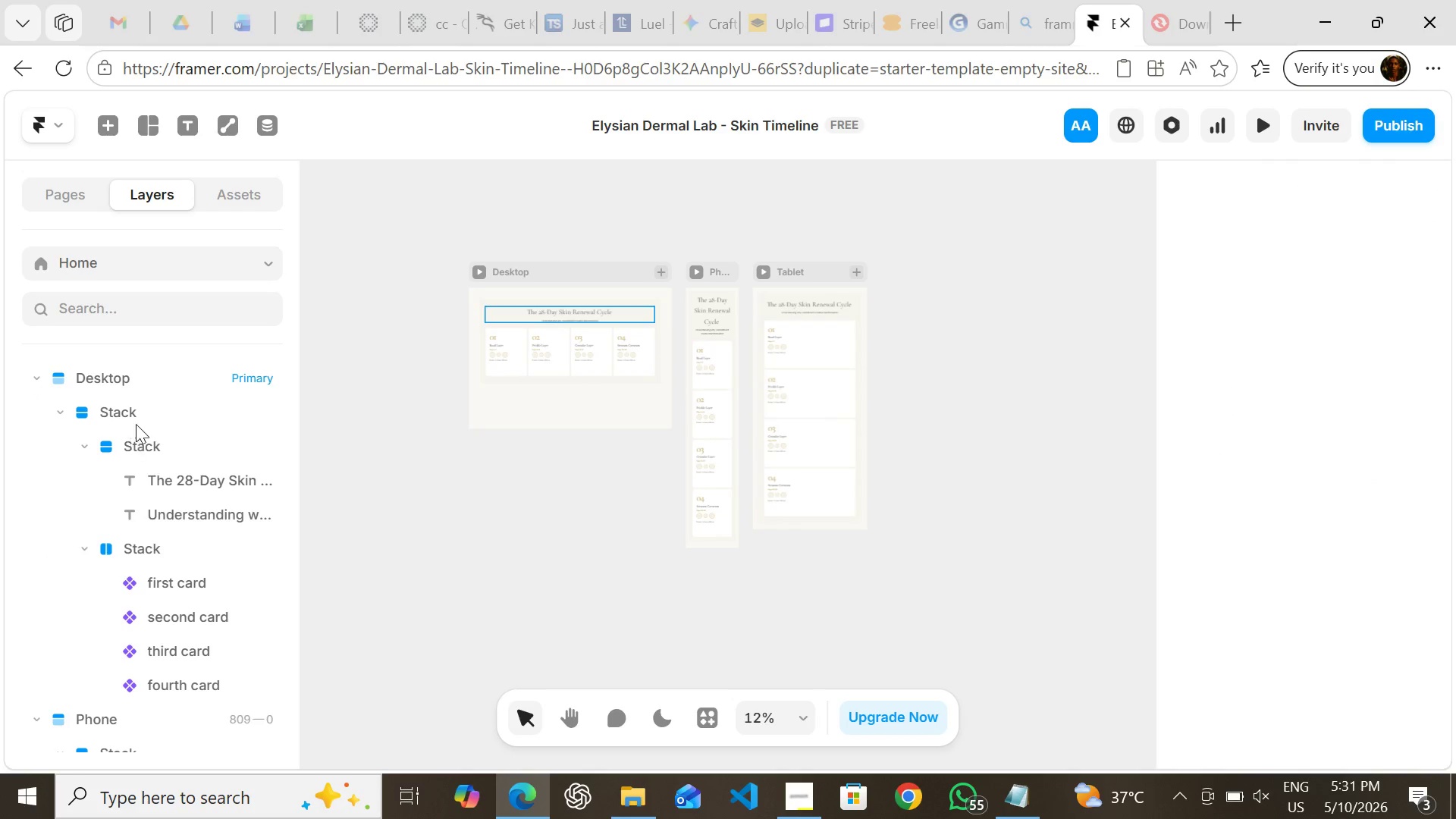 
left_click([161, 404])
 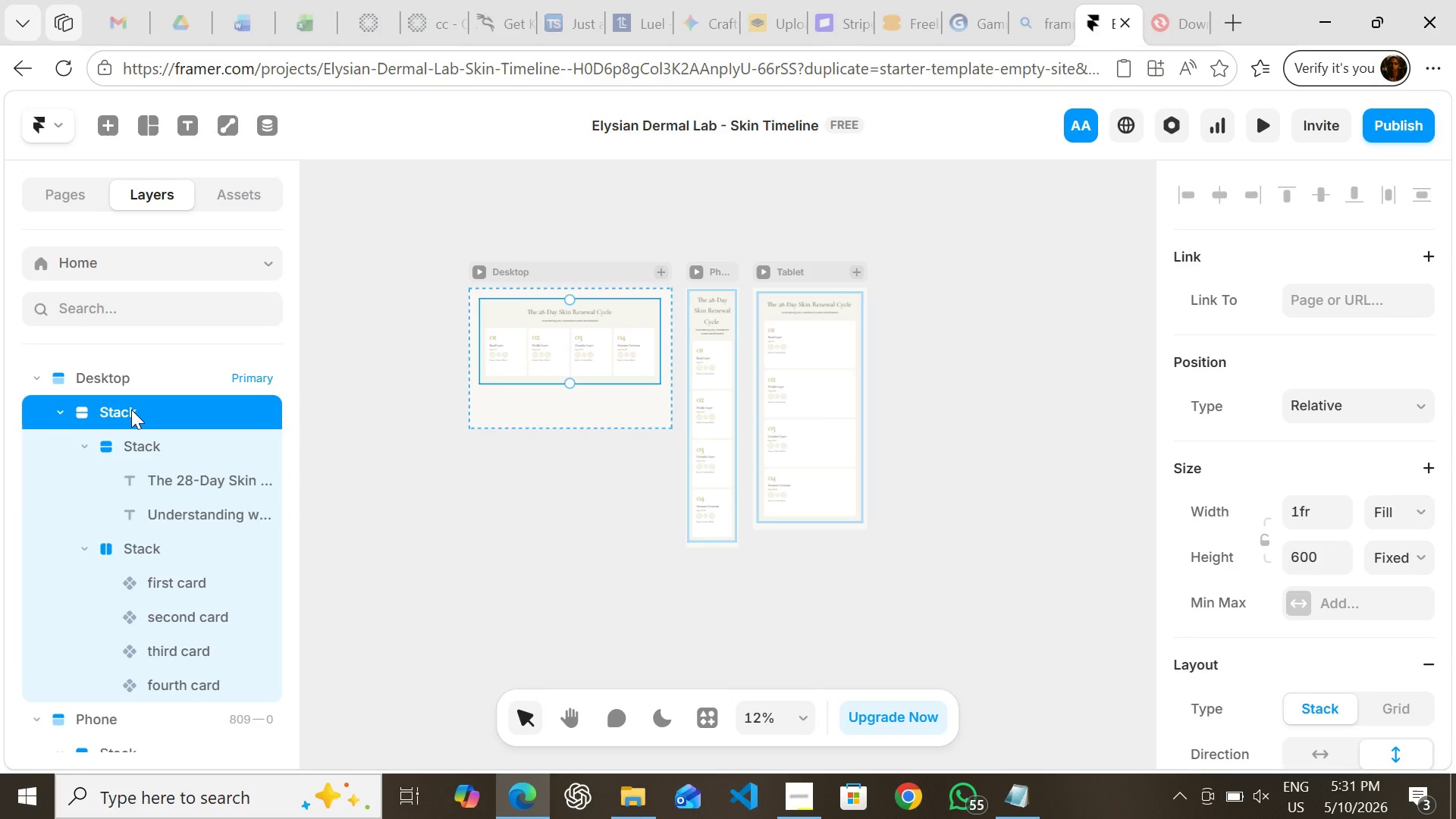 
wait(8.2)
 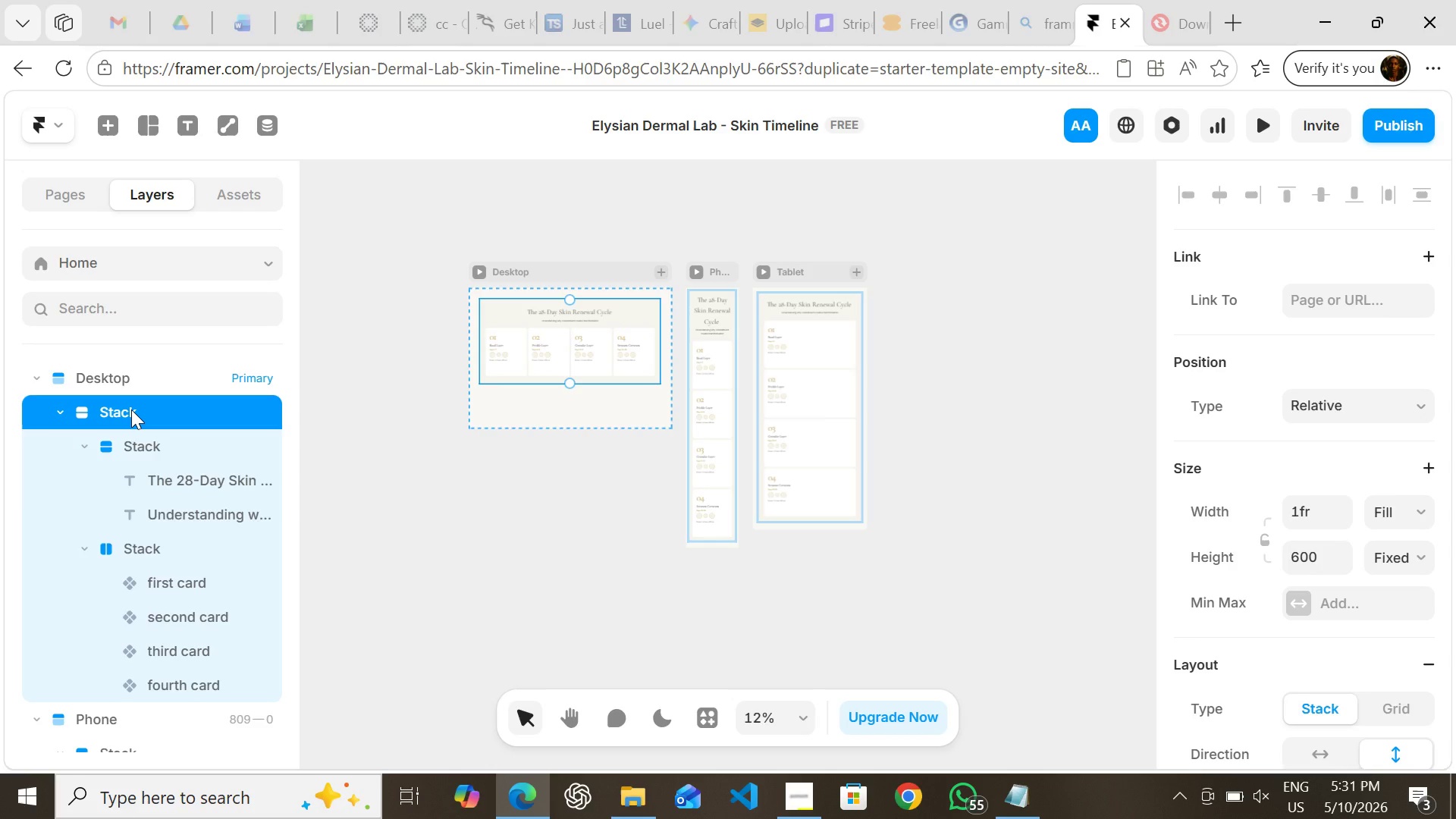 
left_click([138, 444])
 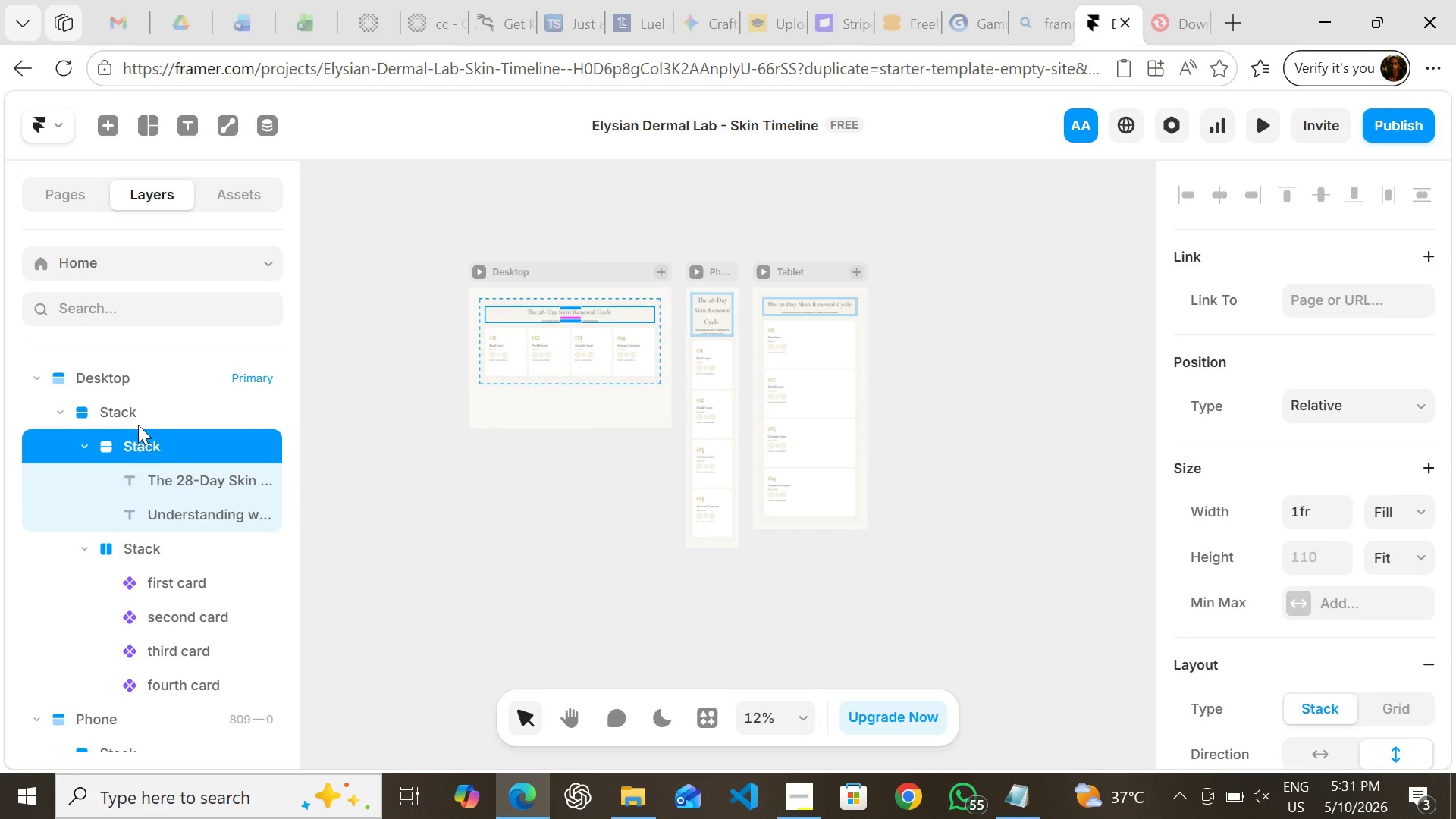 
left_click([136, 418])
 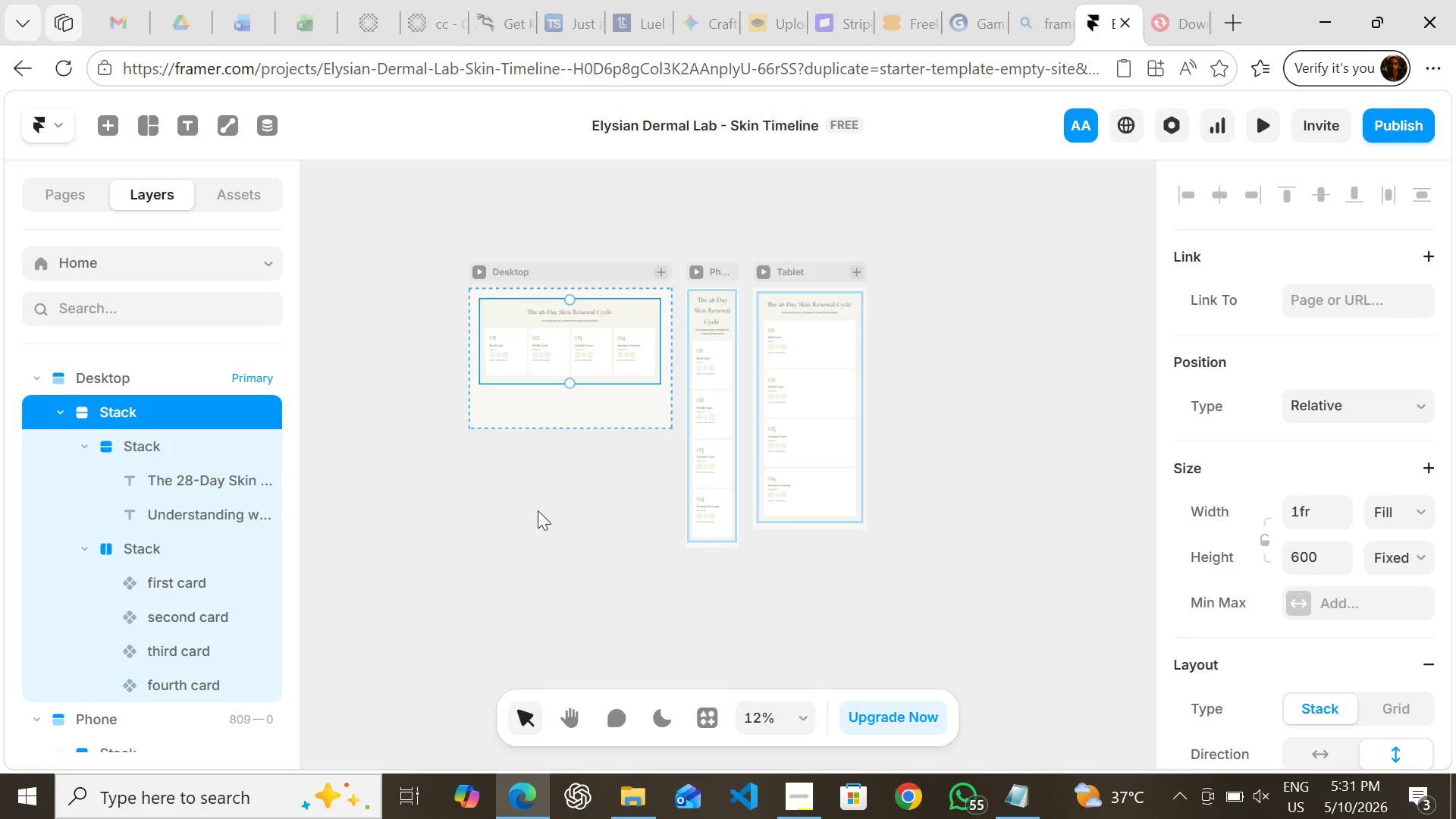 
left_click([537, 513])
 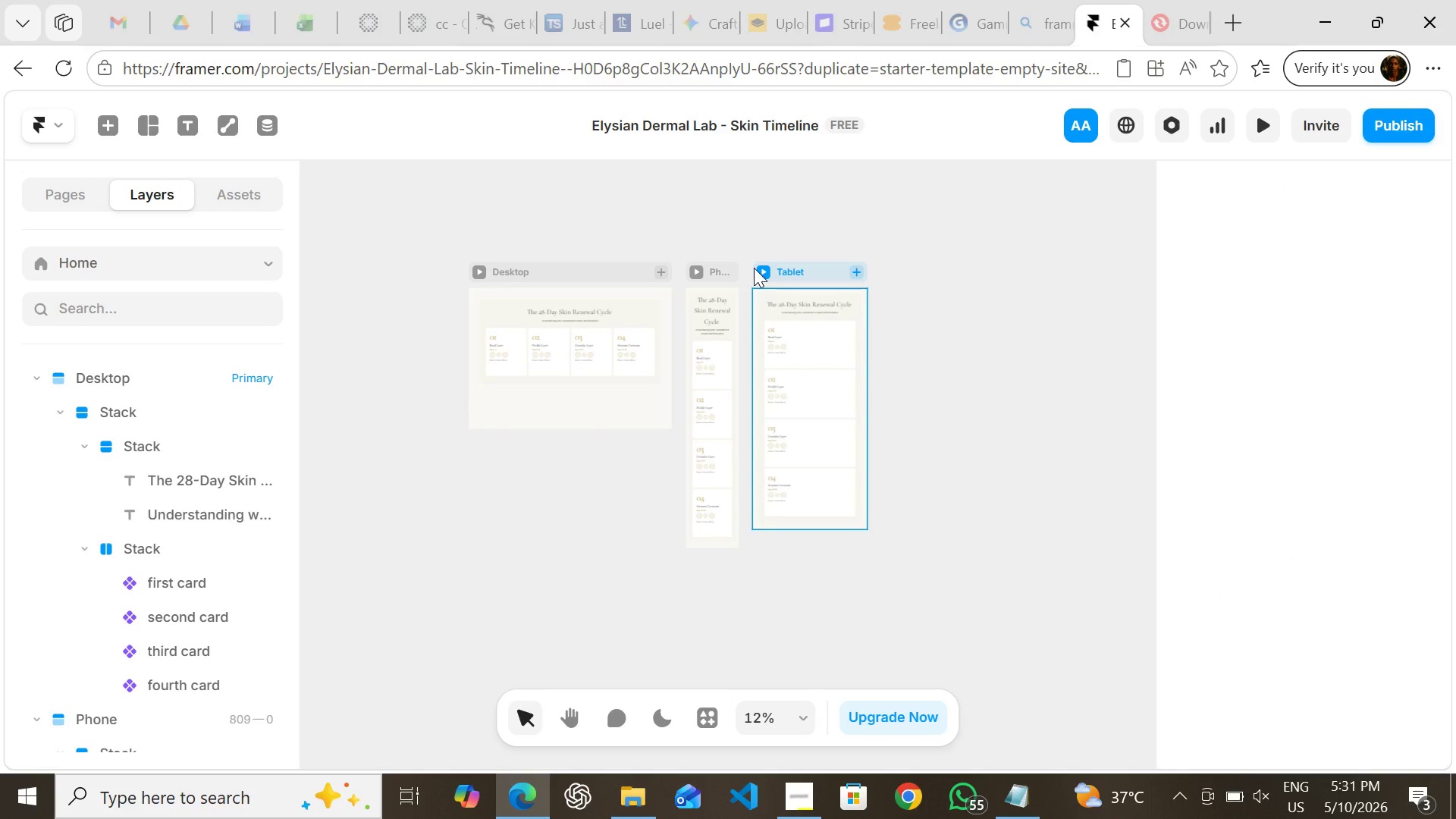 
wait(18.48)
 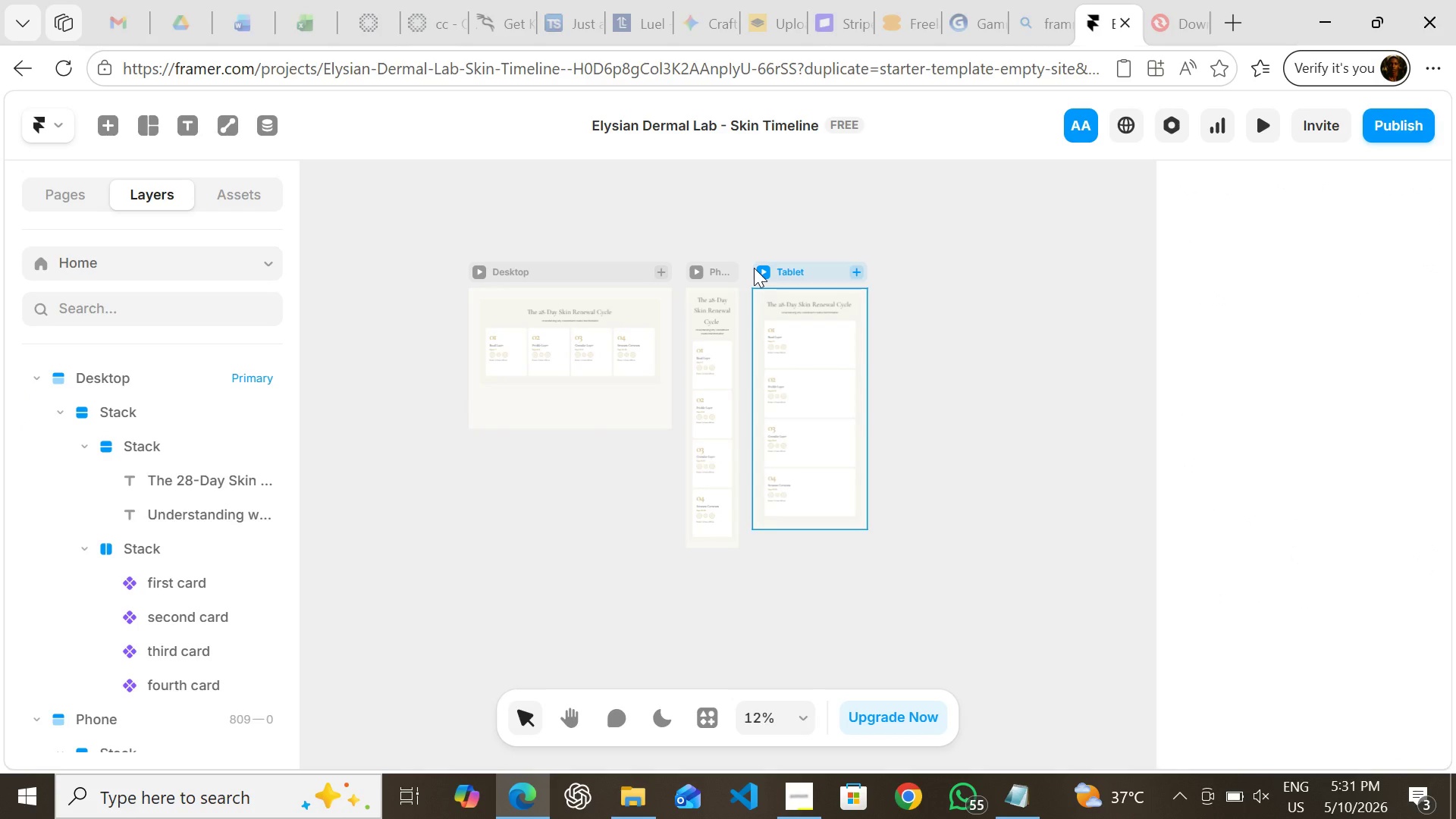 
left_click([799, 795])